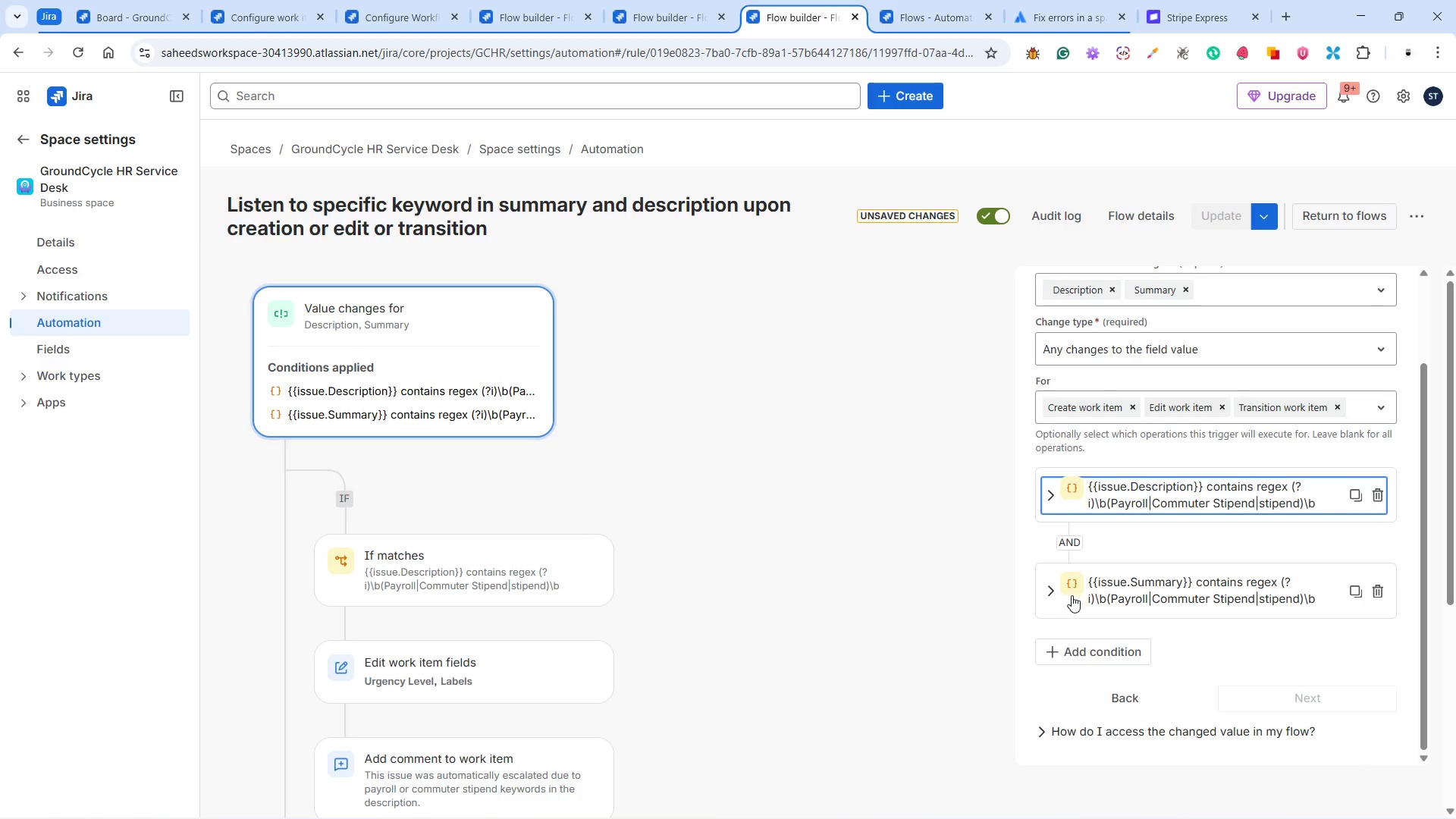 
left_click([1053, 592])
 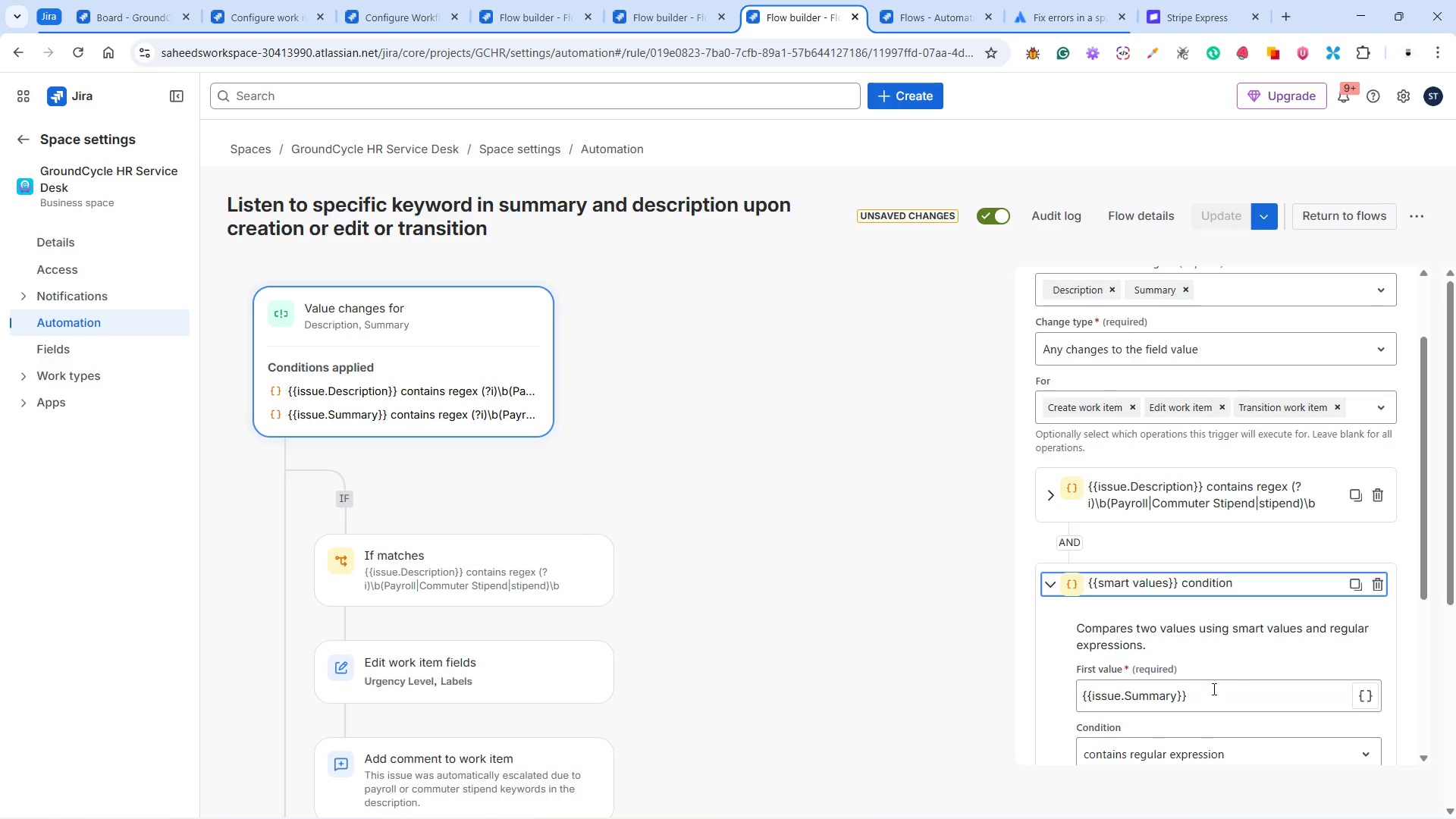 
left_click_drag(start_coordinate=[1208, 699], to_coordinate=[1075, 701])
 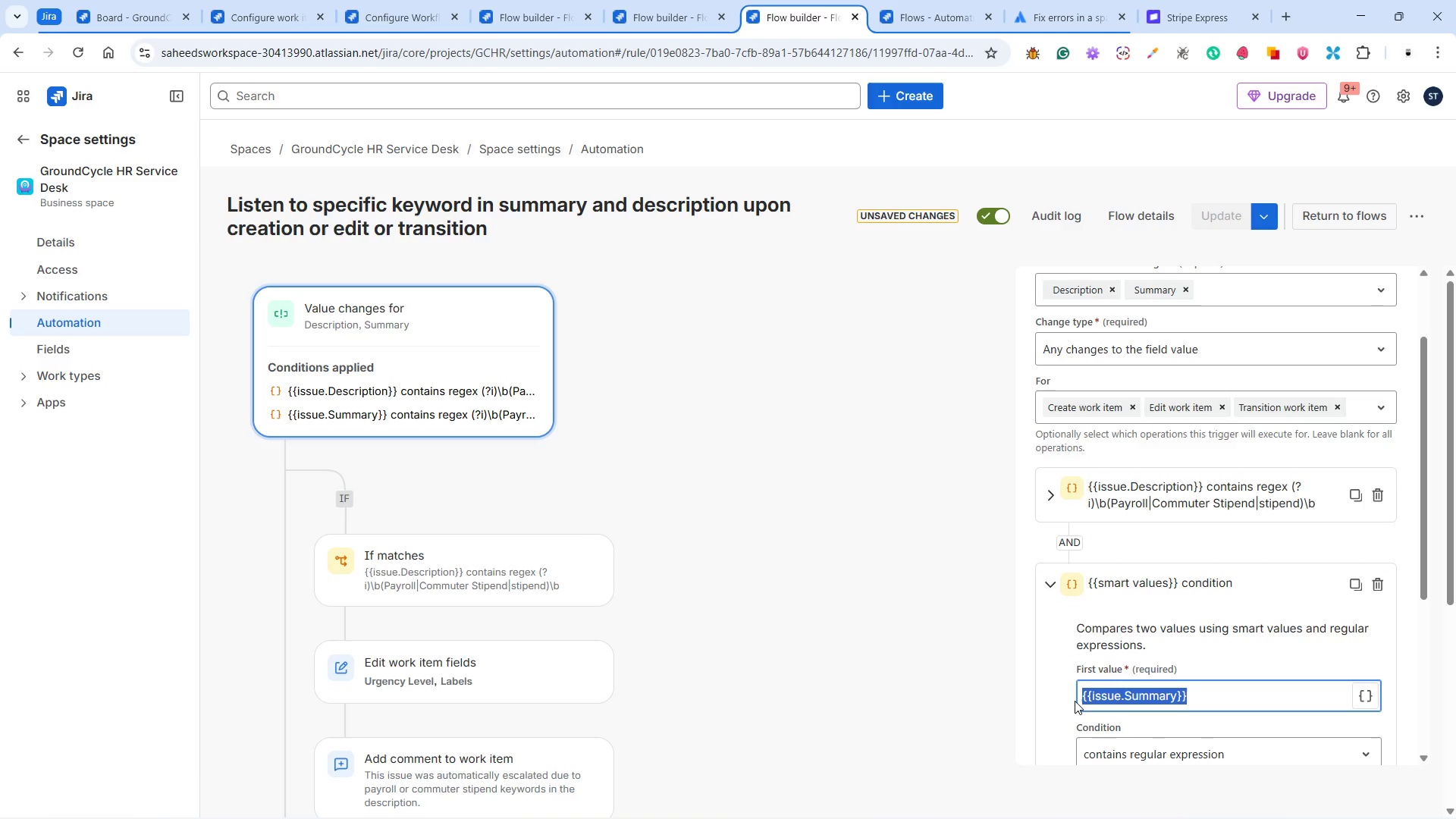 
key(Control+C)
 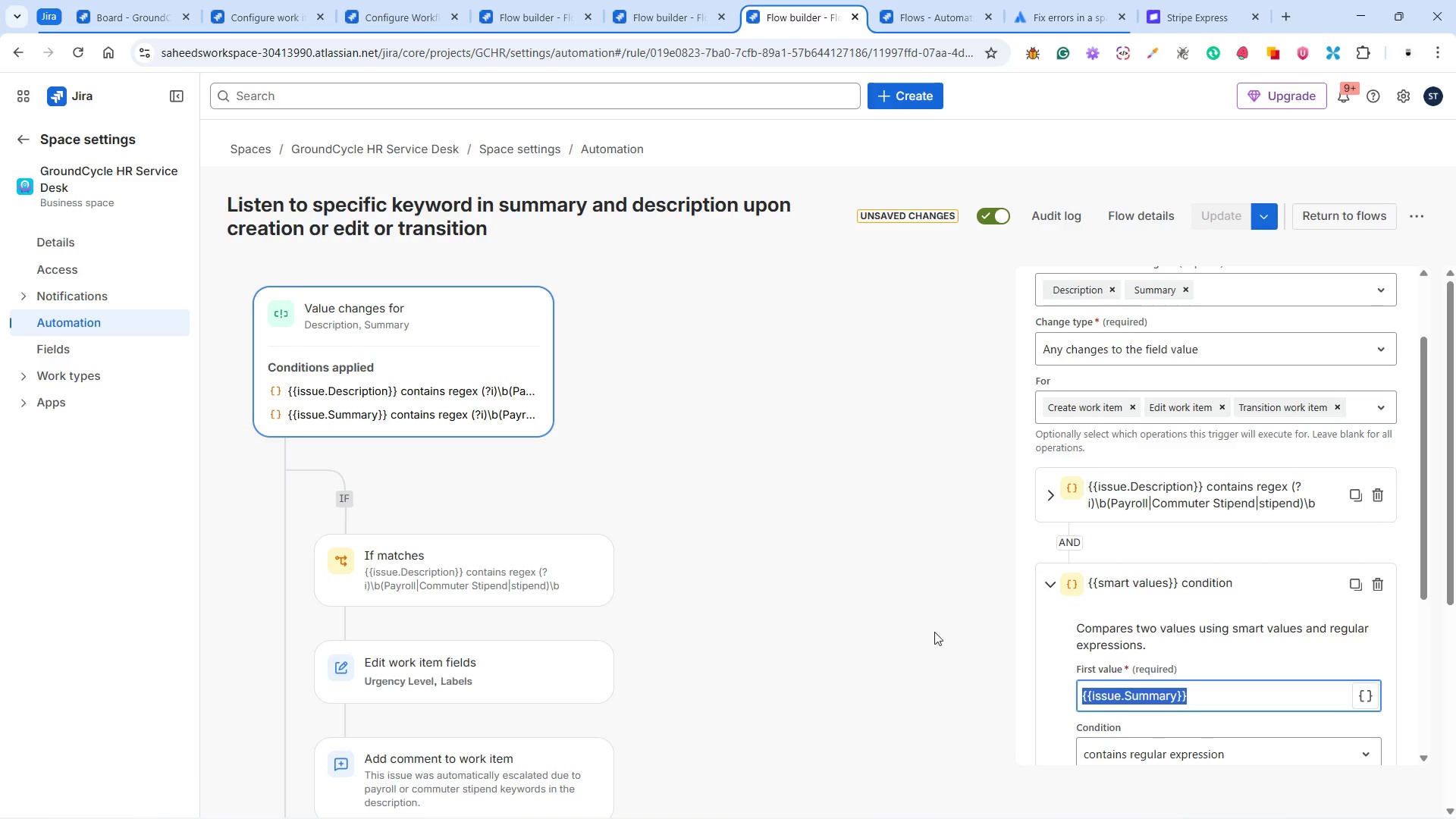 
scroll: coordinate [409, 570], scroll_direction: down, amount: 4.0
 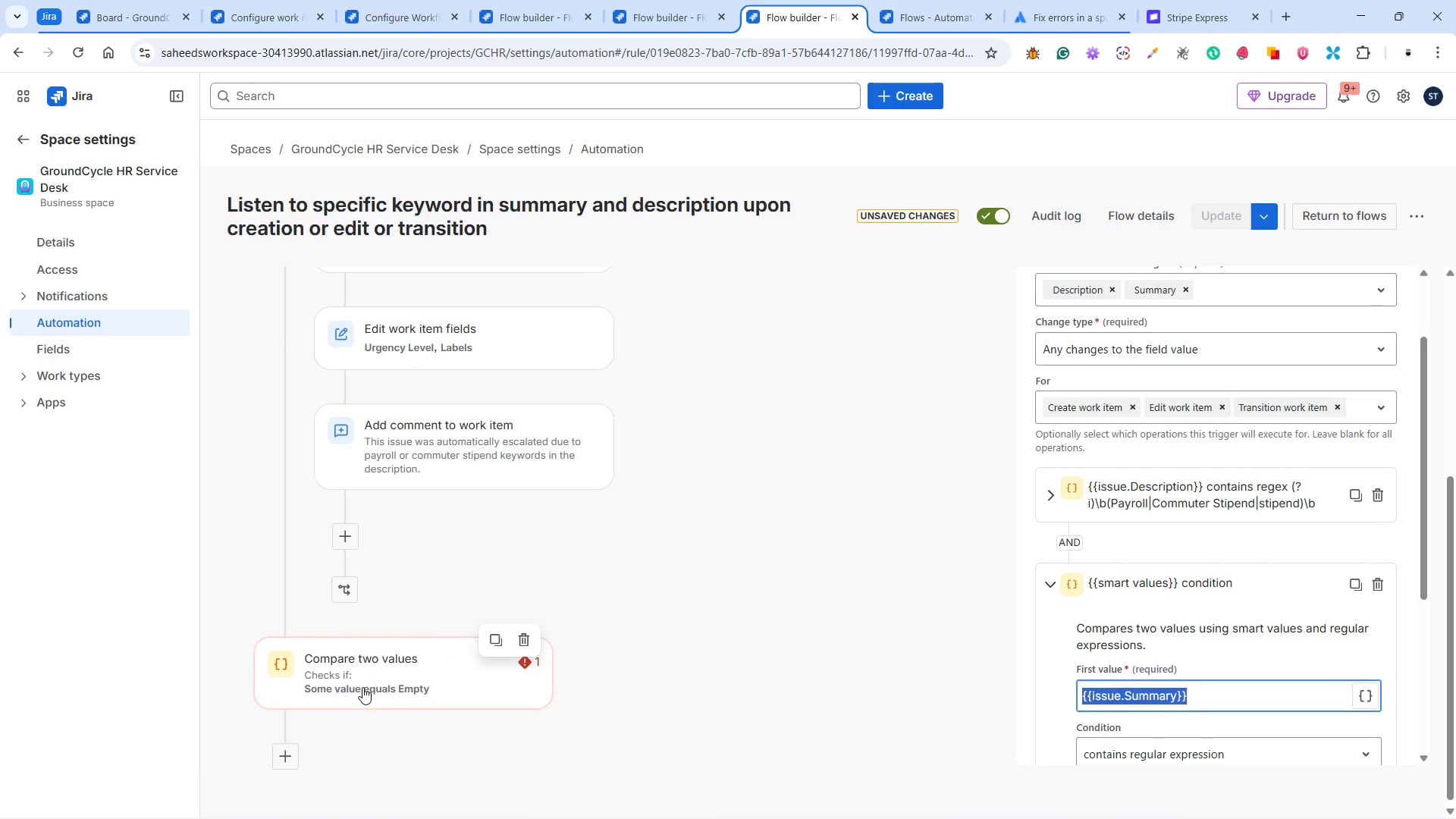 
left_click([362, 687])
 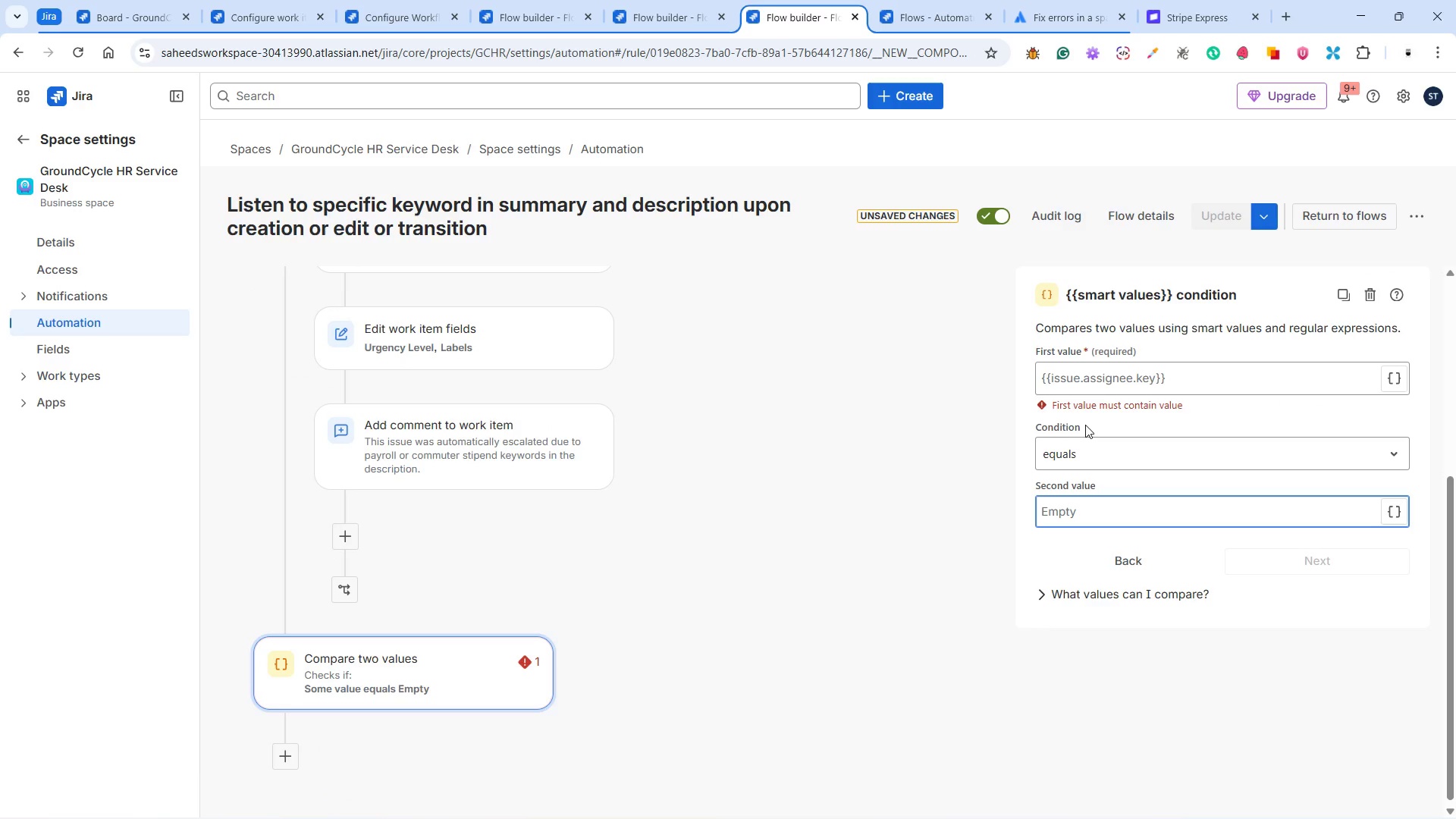 
left_click([1096, 381])
 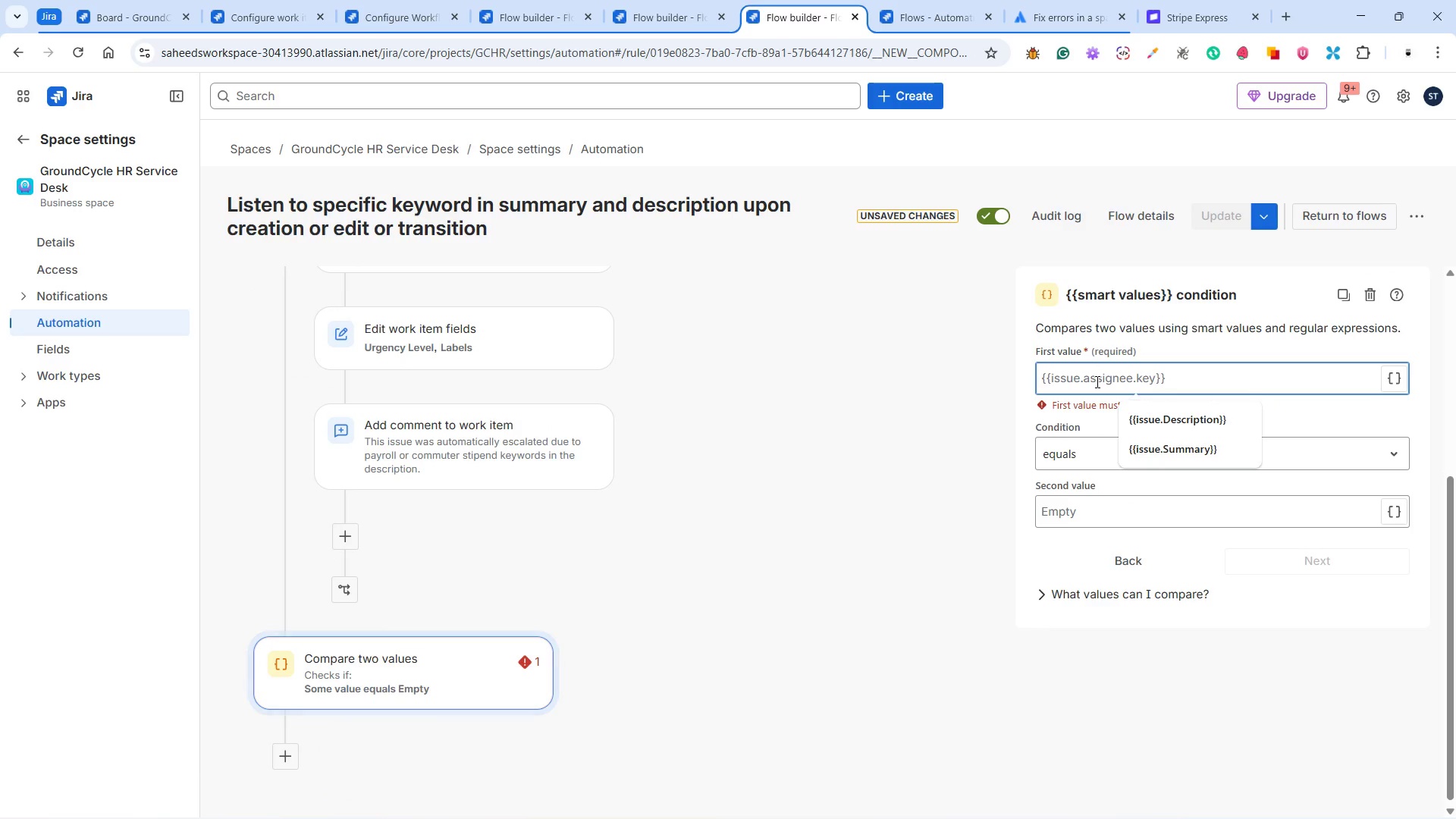 
key(Control+V)
 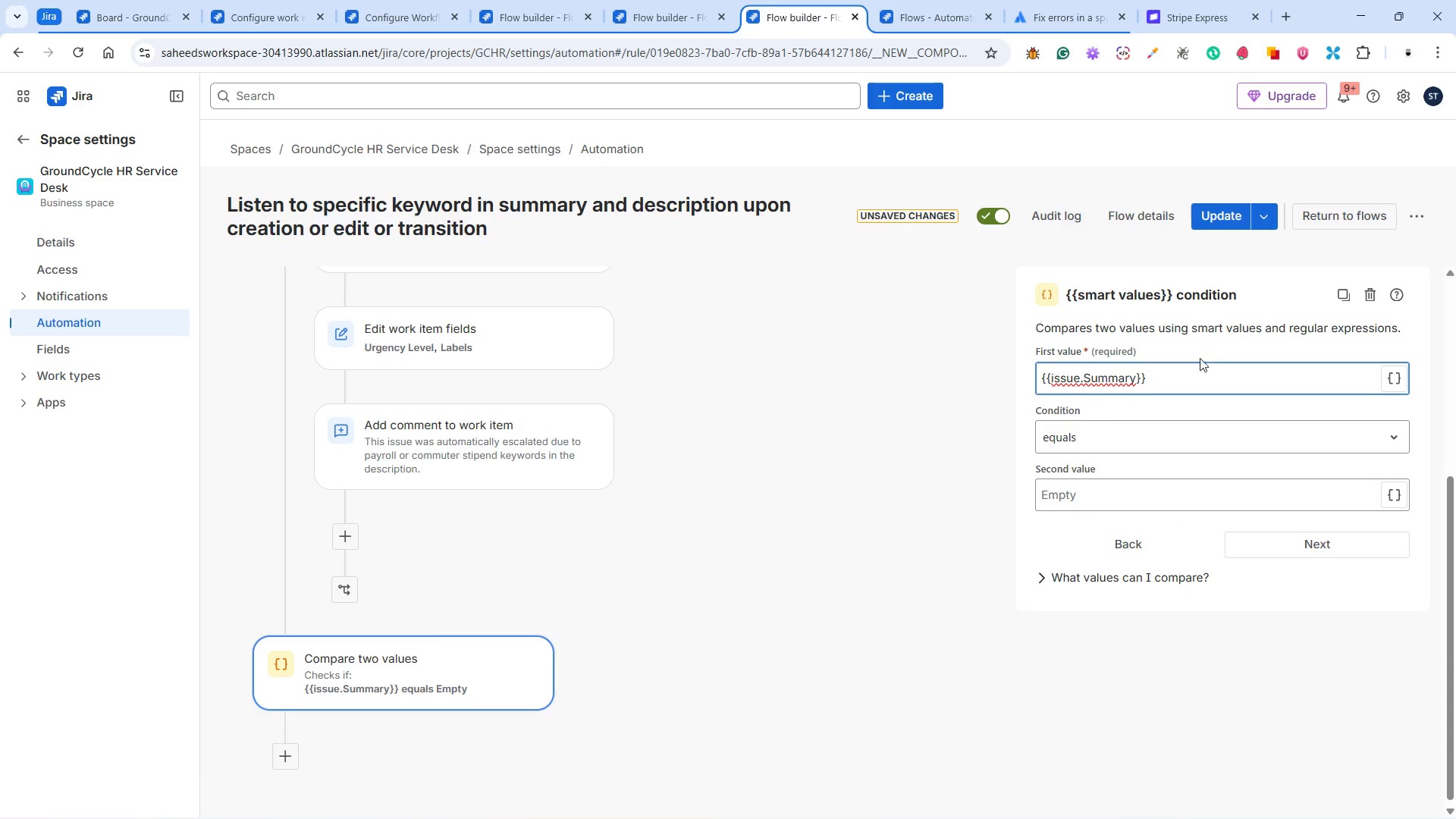 
left_click([1087, 443])
 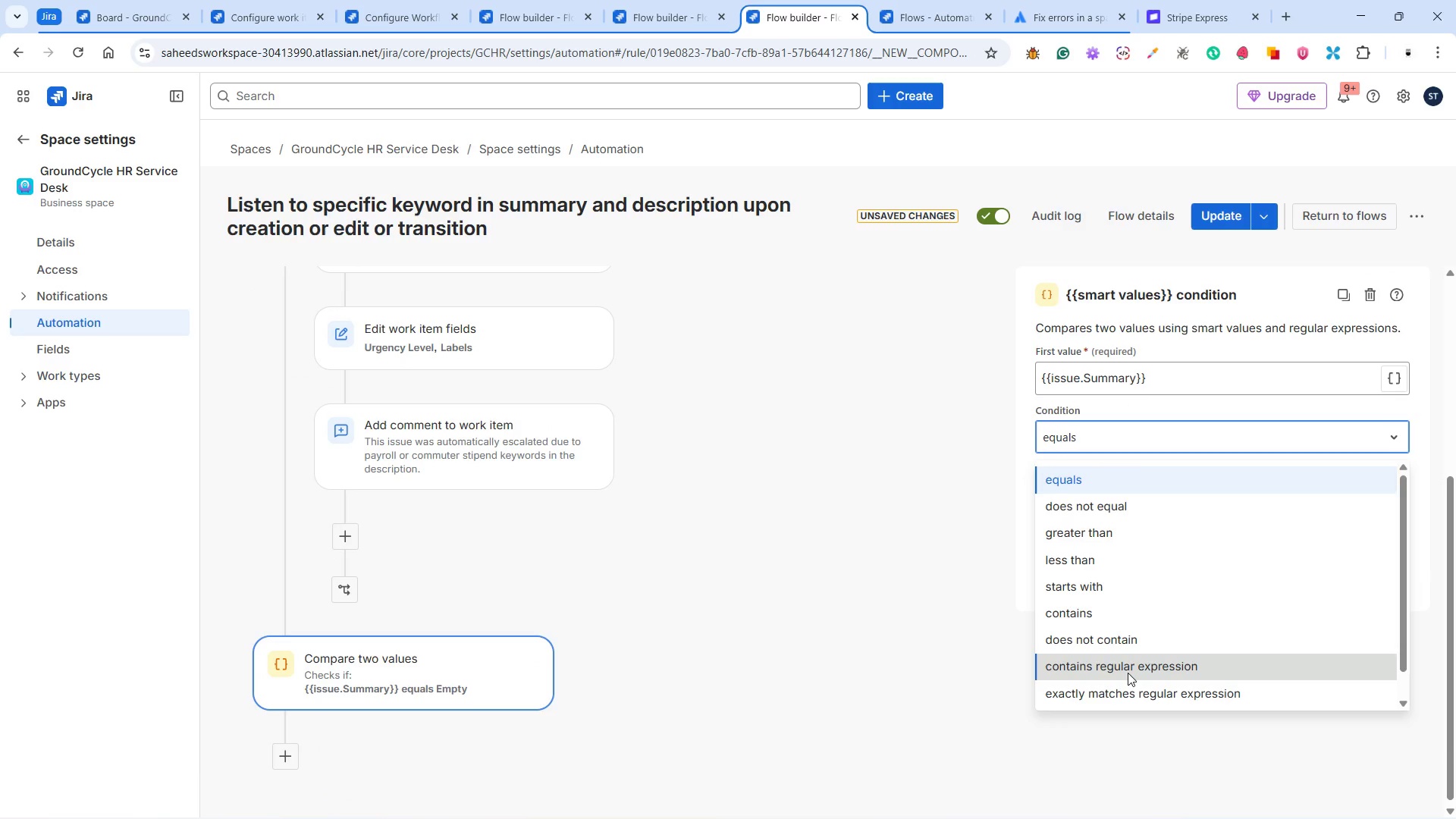 
left_click([1128, 673])
 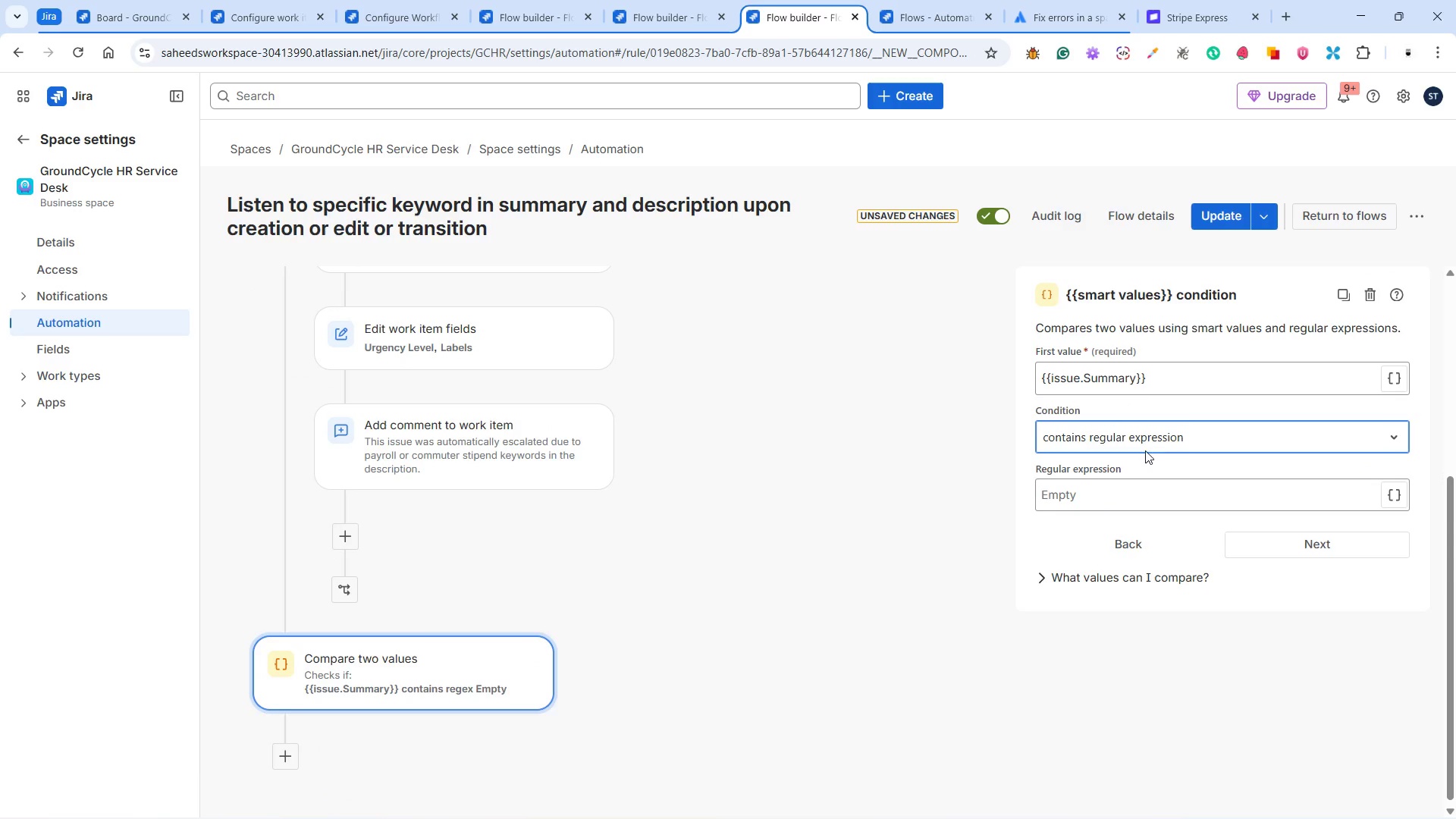 
left_click([1142, 435])
 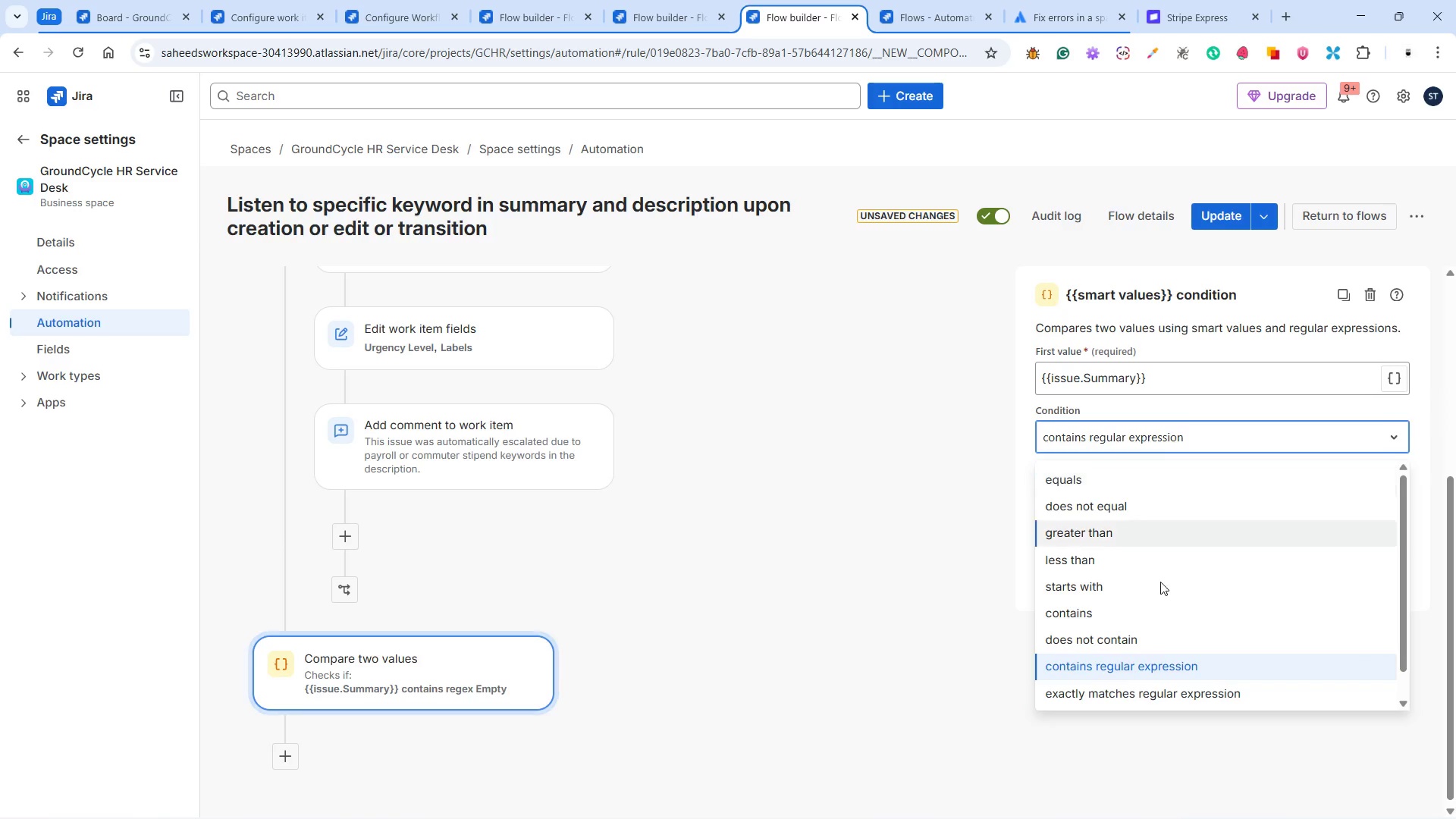 
scroll: coordinate [1160, 604], scroll_direction: down, amount: 4.0
 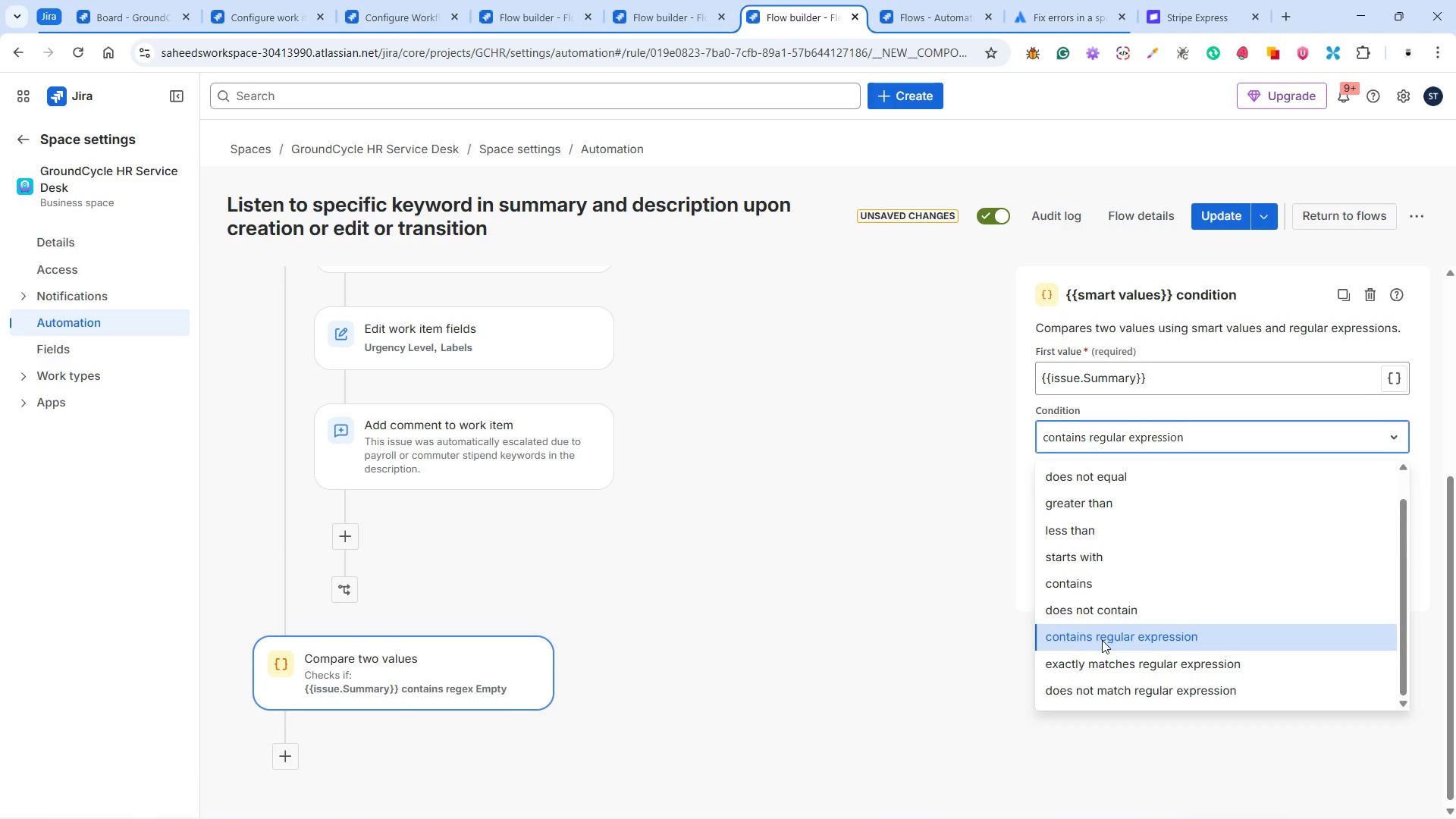 
left_click([1102, 640])
 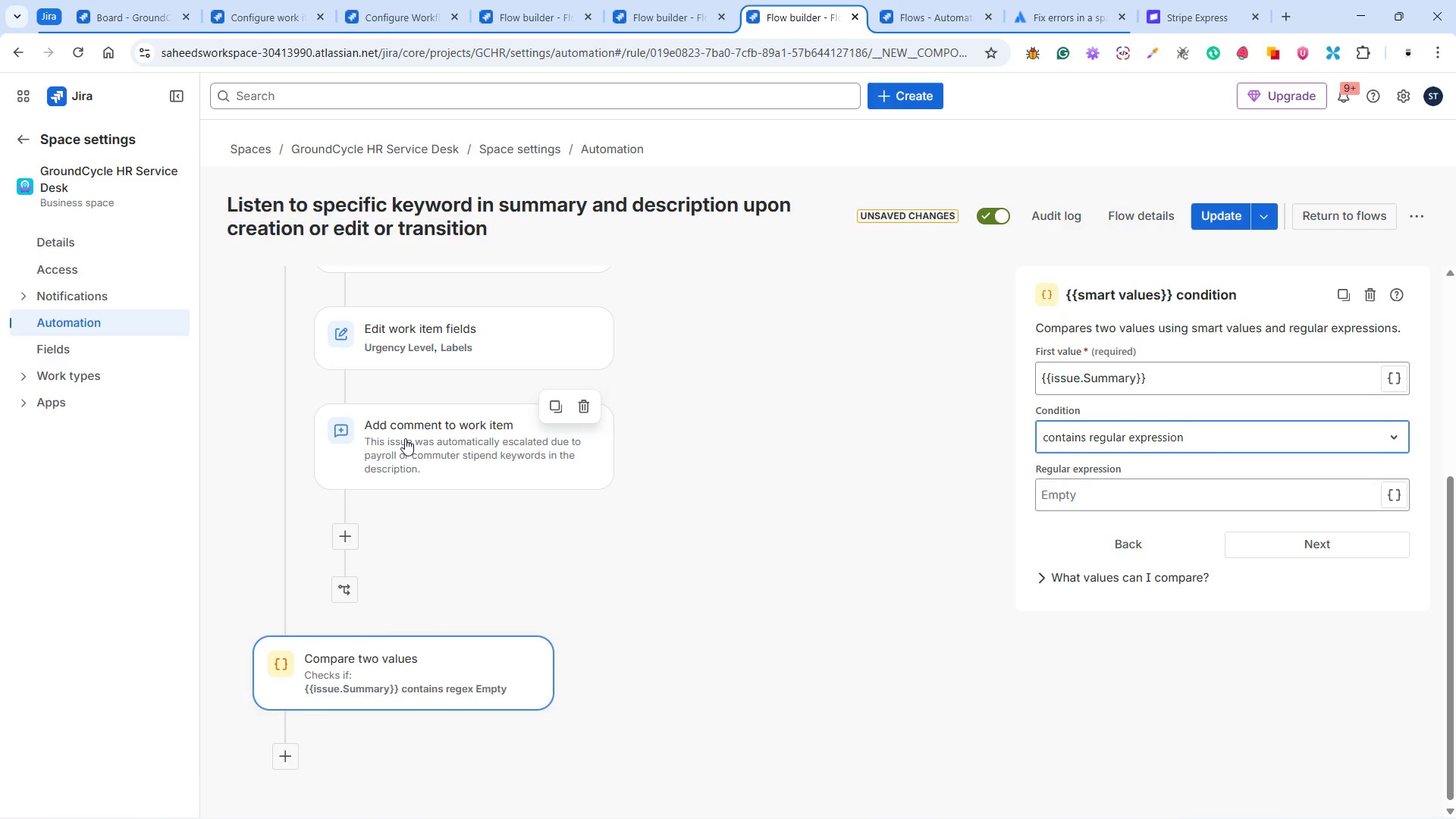 
scroll: coordinate [433, 521], scroll_direction: up, amount: 2.0
 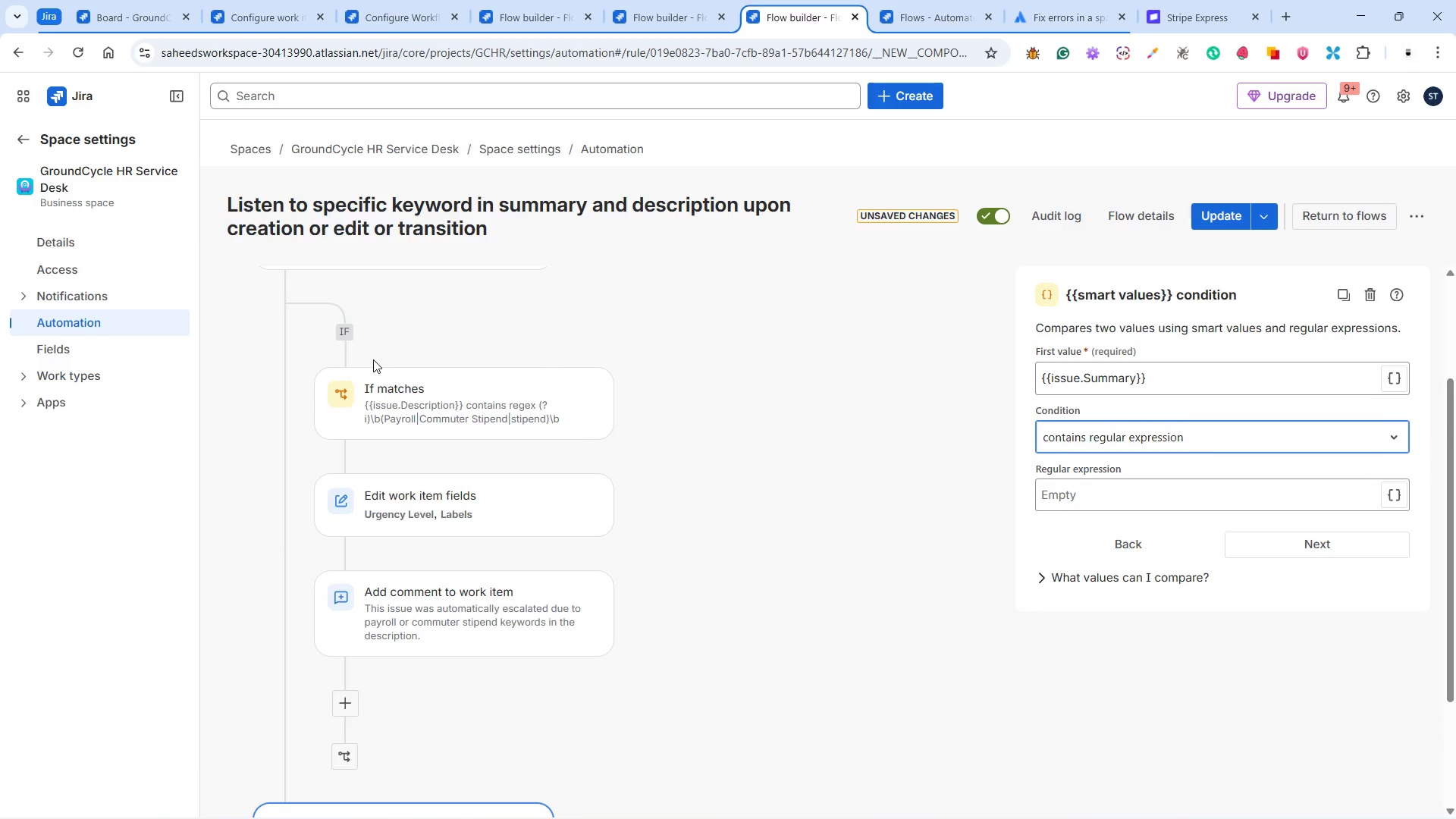 
left_click([381, 397])
 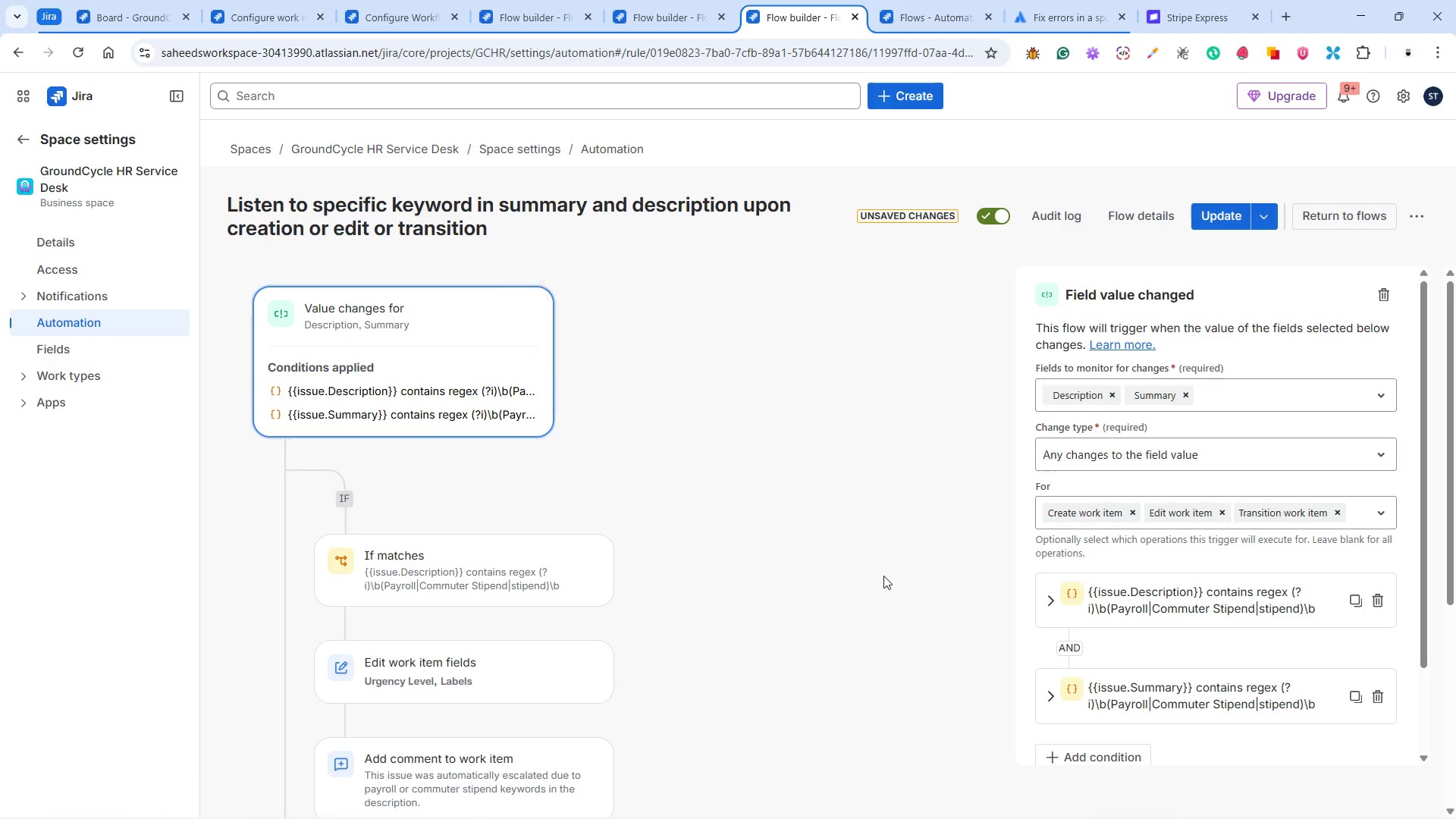 
scroll: coordinate [400, 388], scroll_direction: up, amount: 4.0
 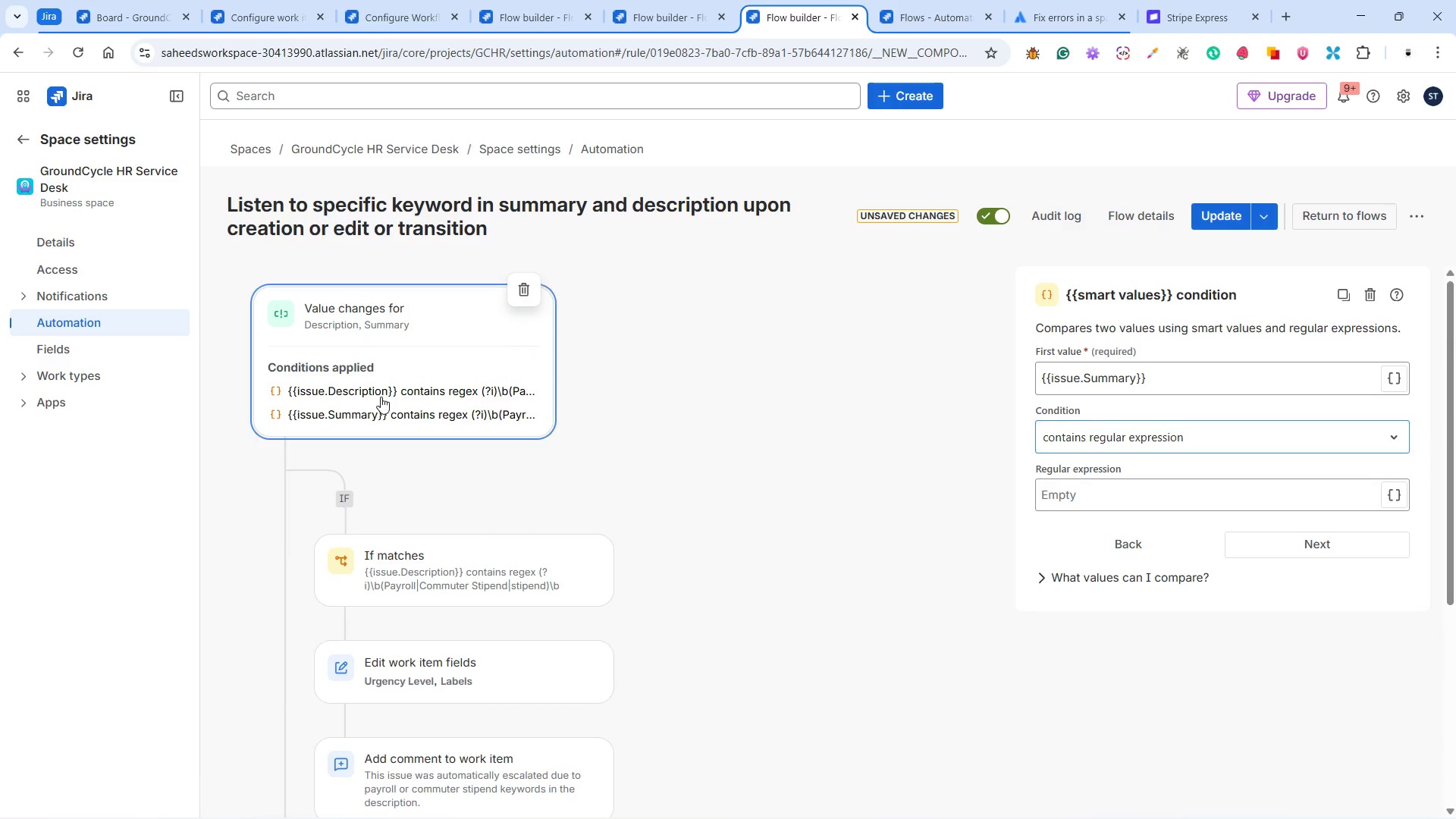 
scroll: coordinate [1168, 695], scroll_direction: down, amount: 1.0
 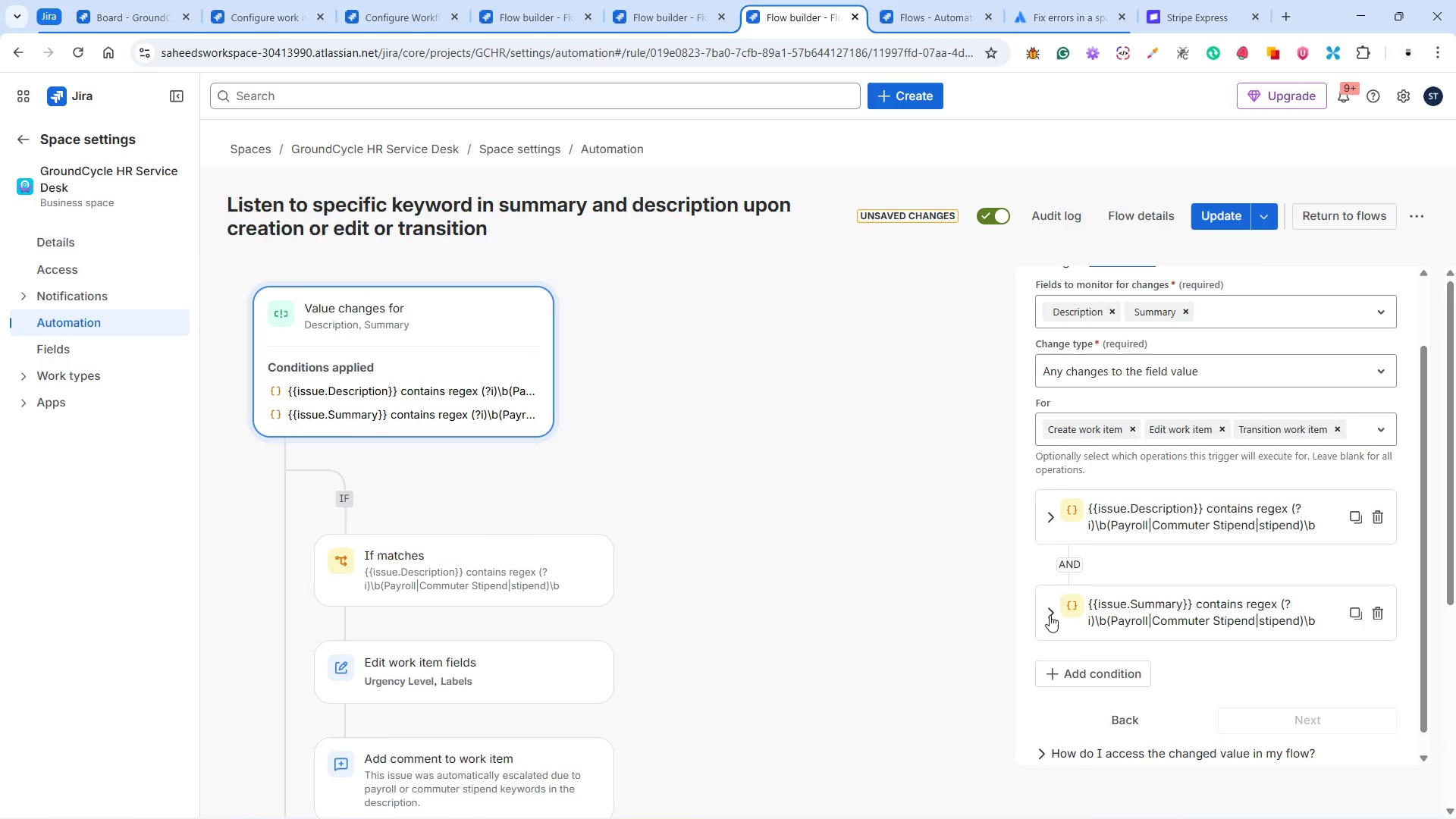 
left_click([1050, 615])
 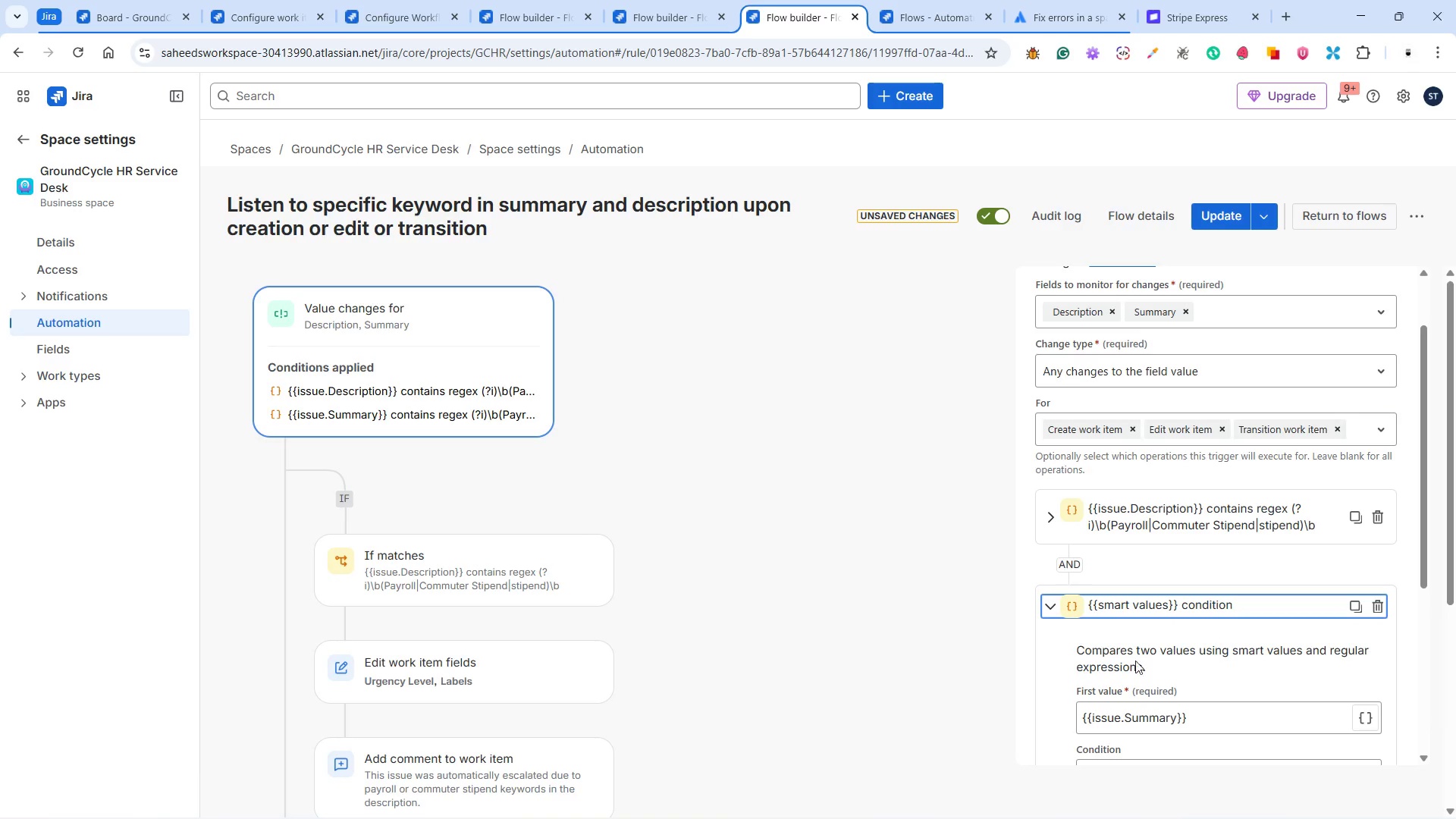 
scroll: coordinate [1163, 690], scroll_direction: down, amount: 4.0
 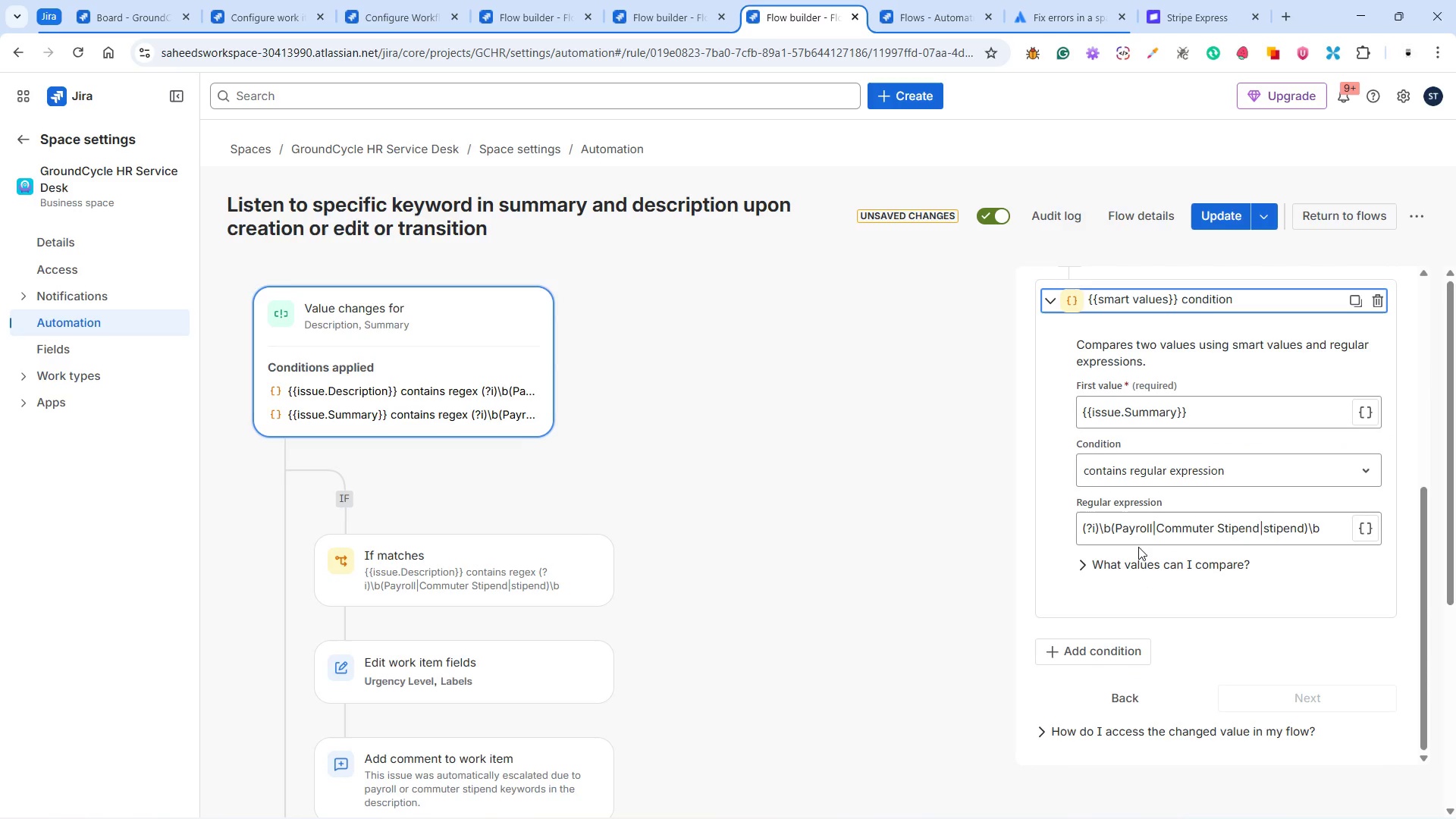 
left_click([1137, 532])
 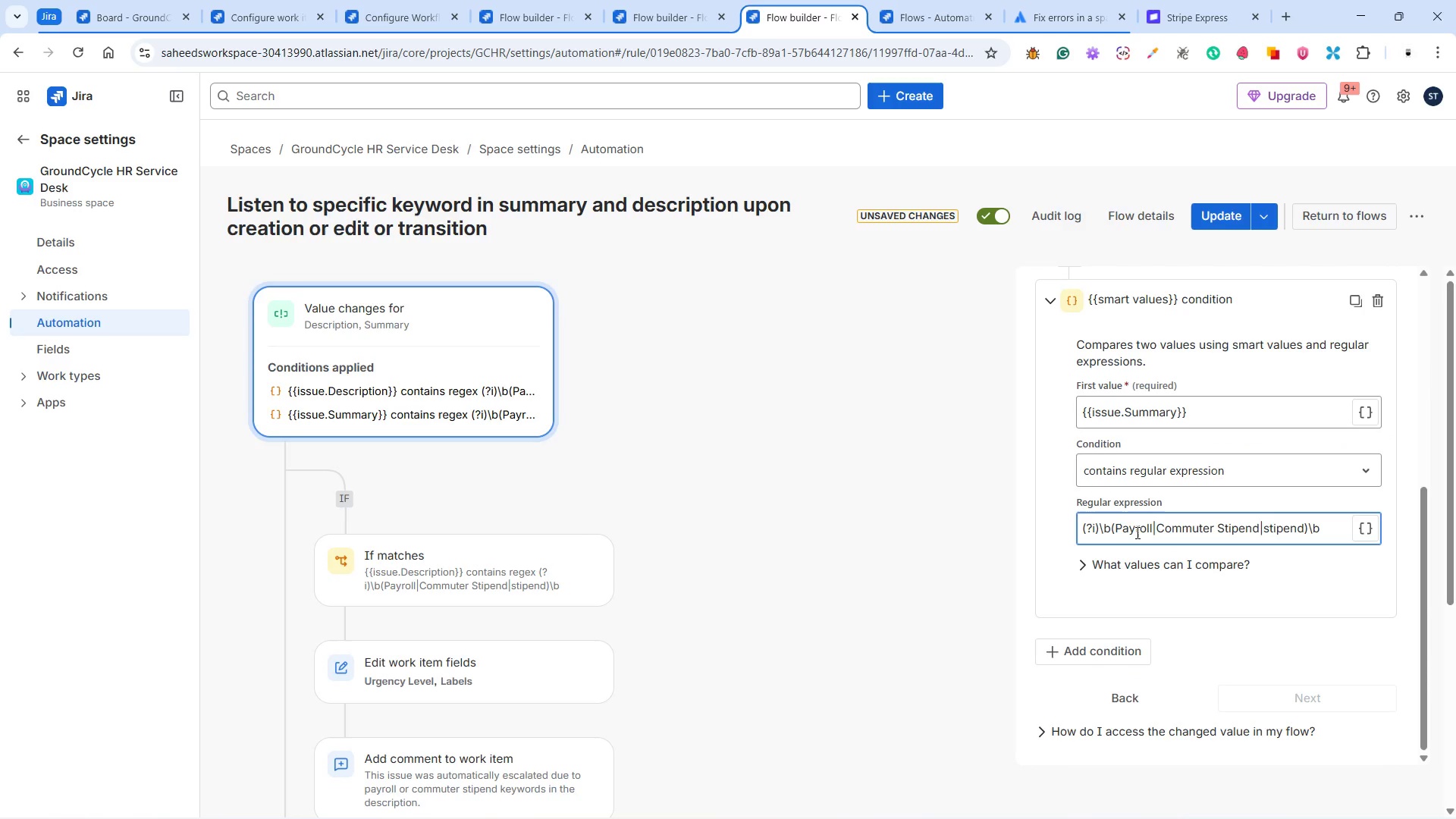 
key(Control+A)
 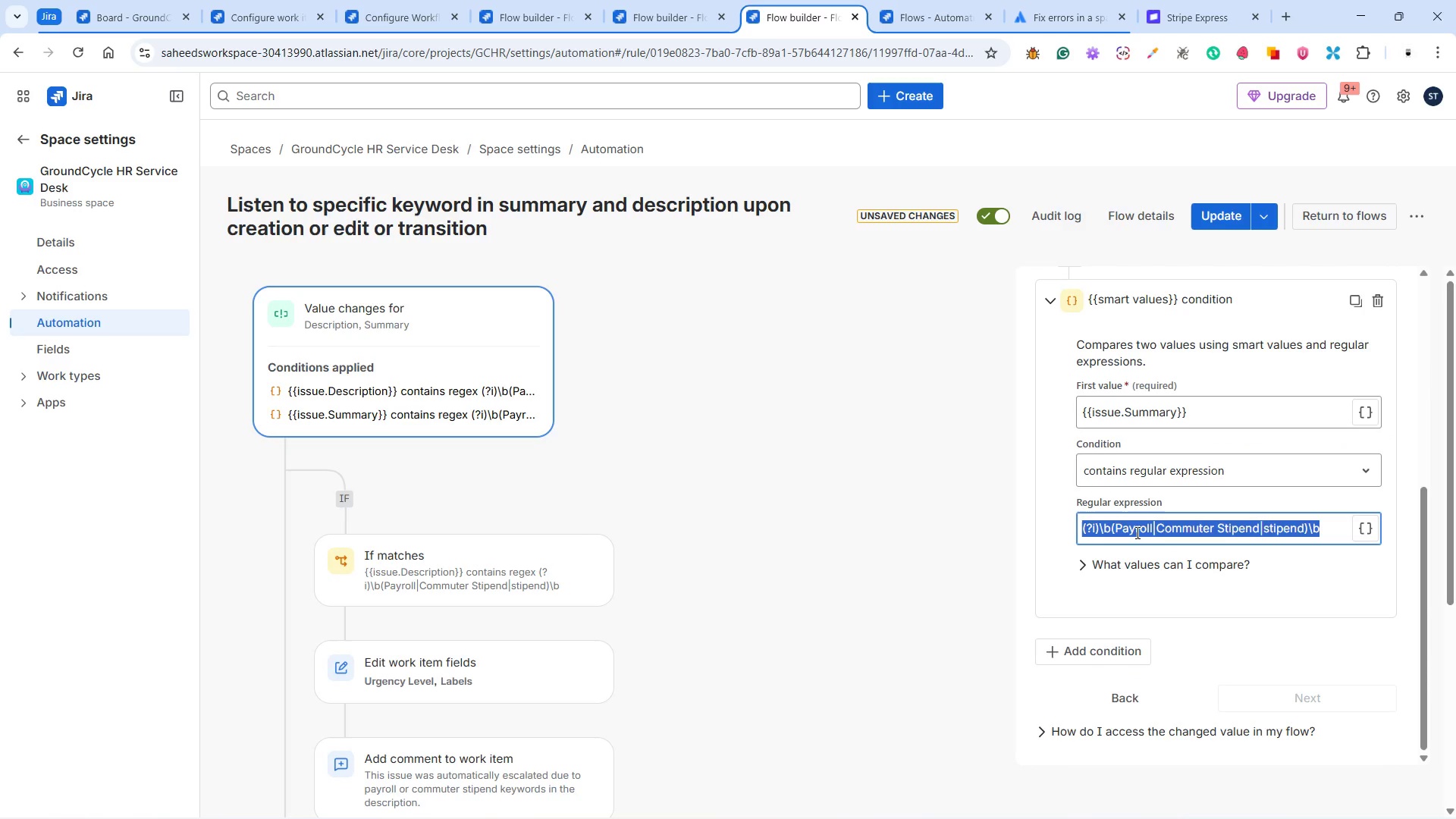 
key(Control+C)
 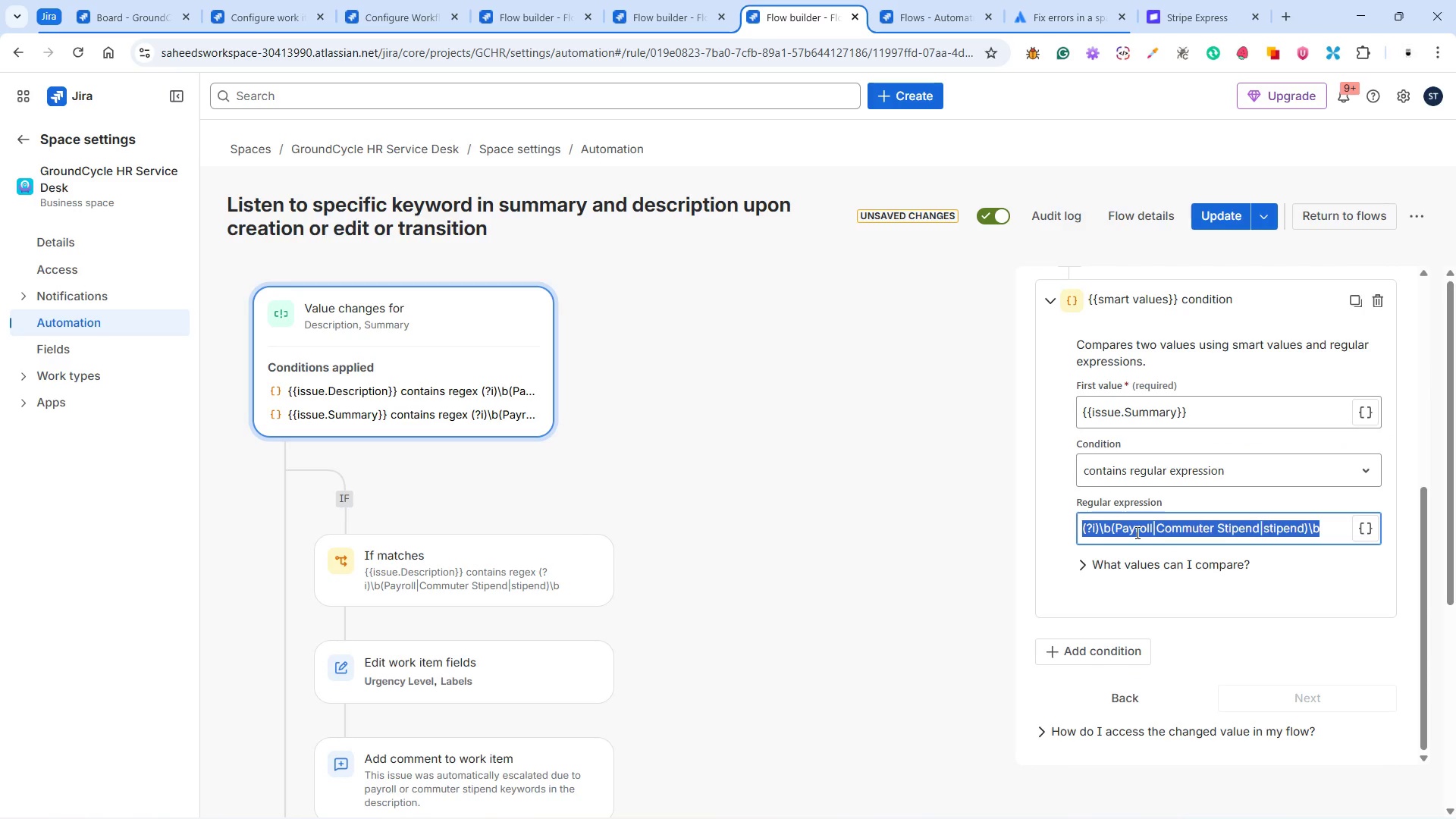 
key(Control+C)
 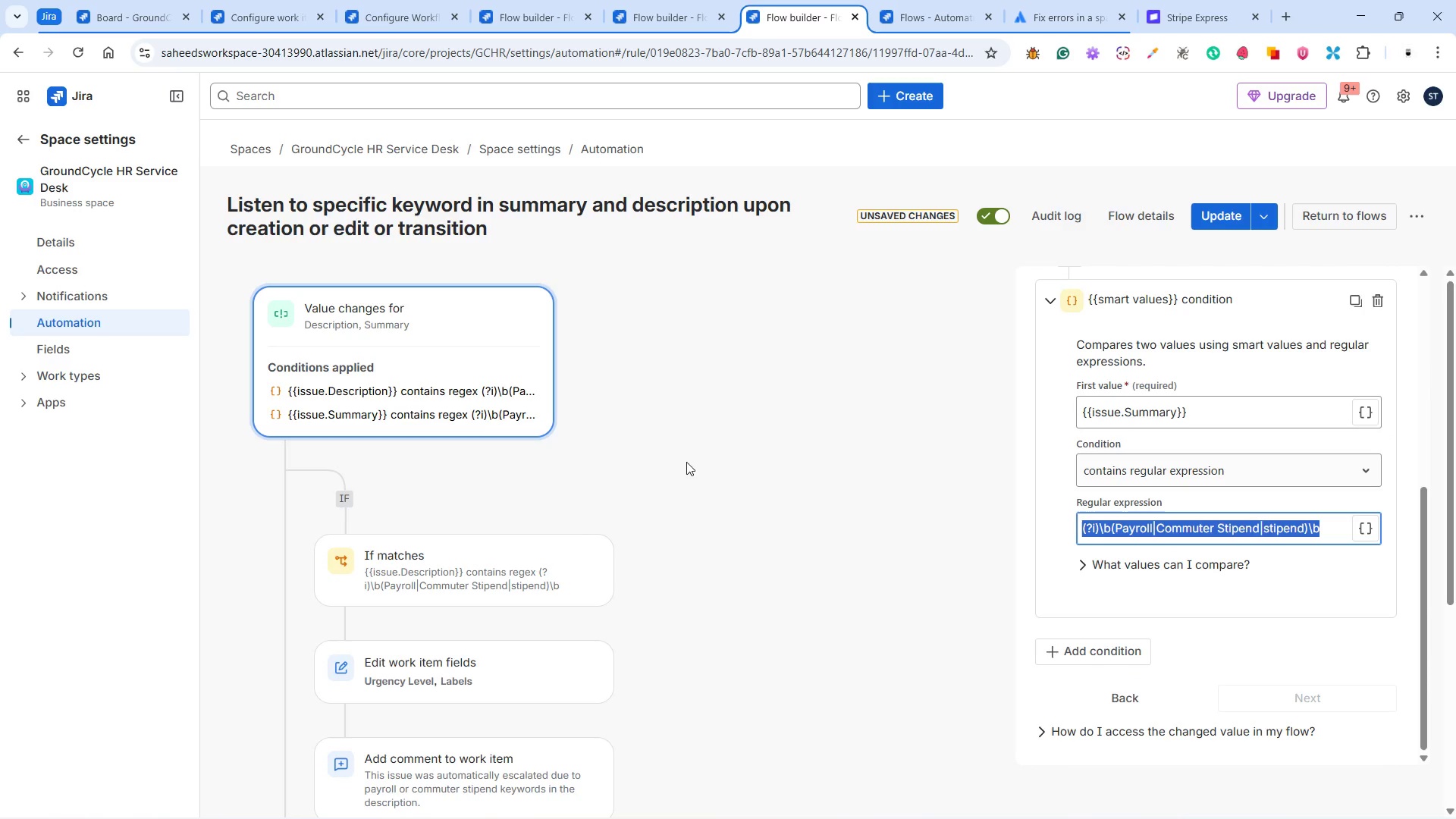 
scroll: coordinate [378, 543], scroll_direction: down, amount: 5.0
 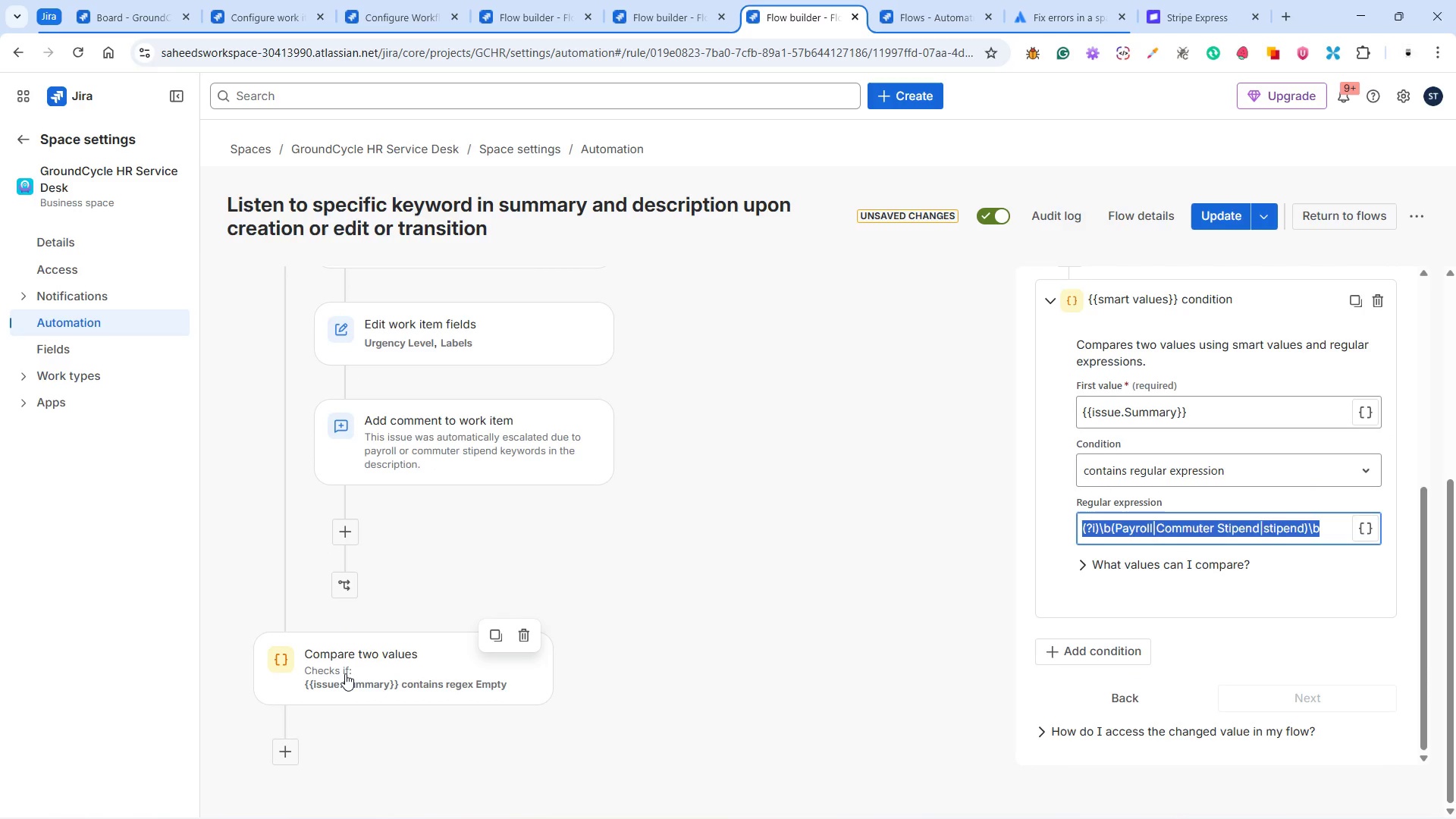 
left_click([345, 673])
 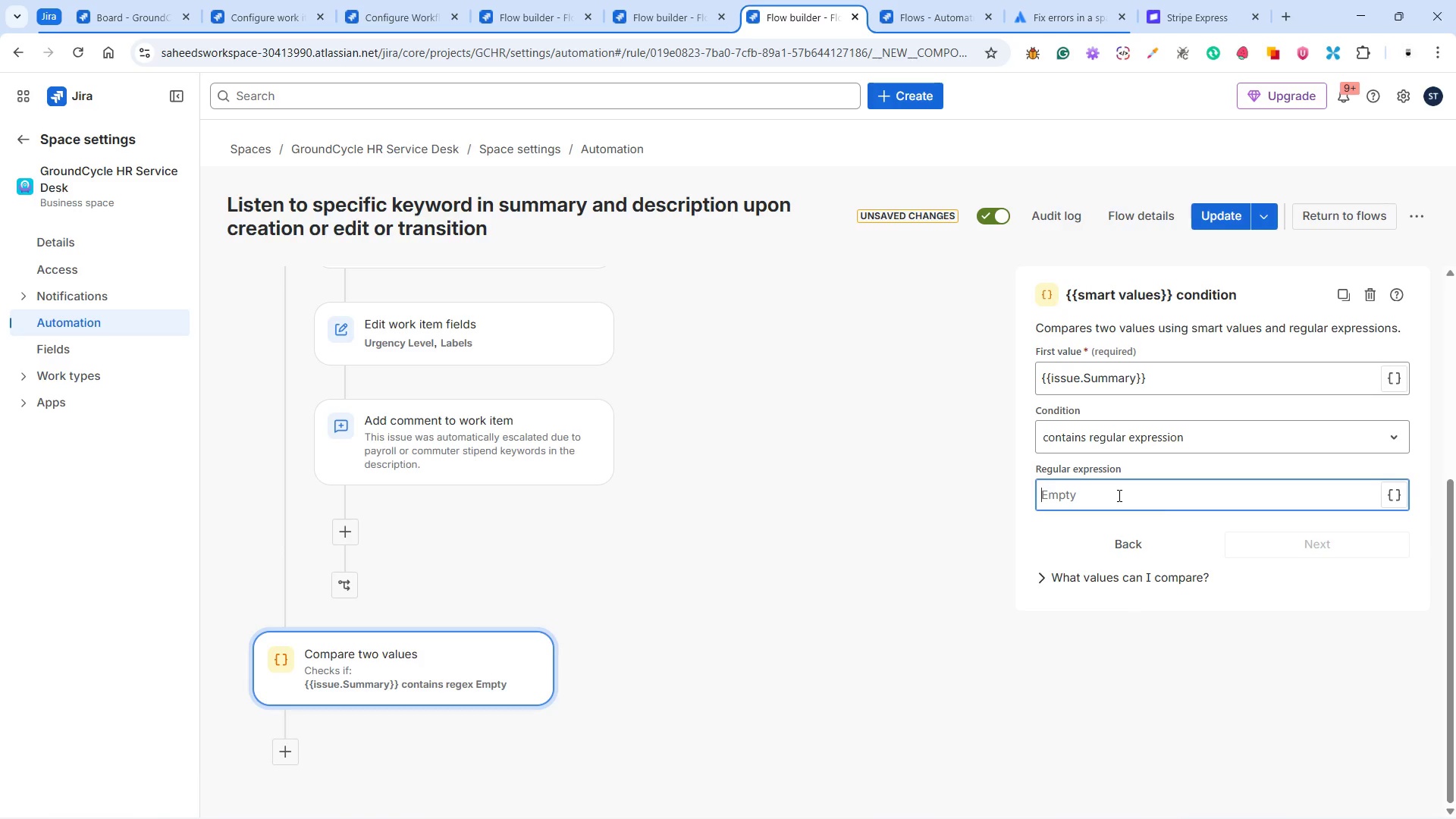 
key(Control+V)
 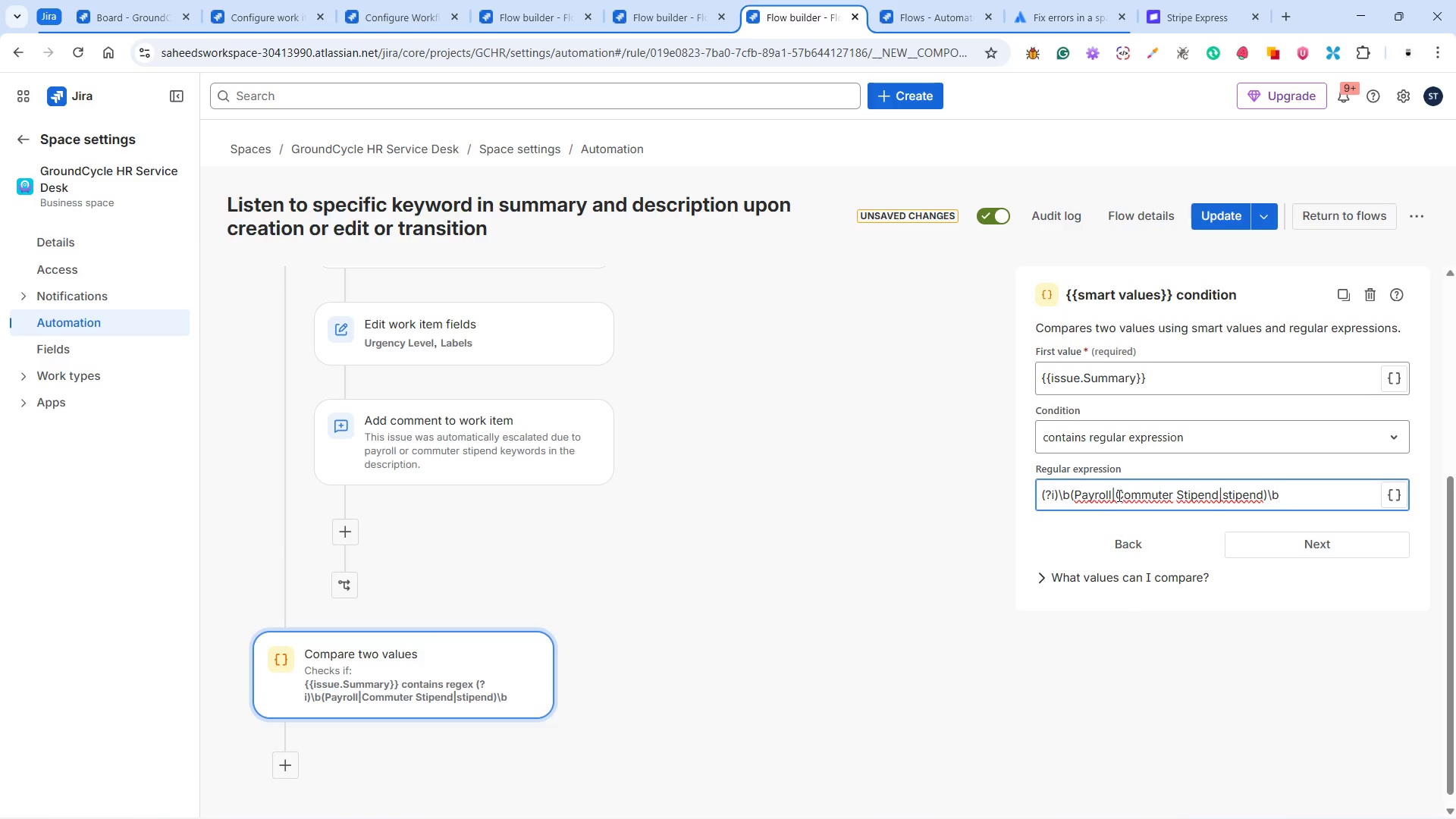 
scroll: coordinate [742, 635], scroll_direction: down, amount: 3.0
 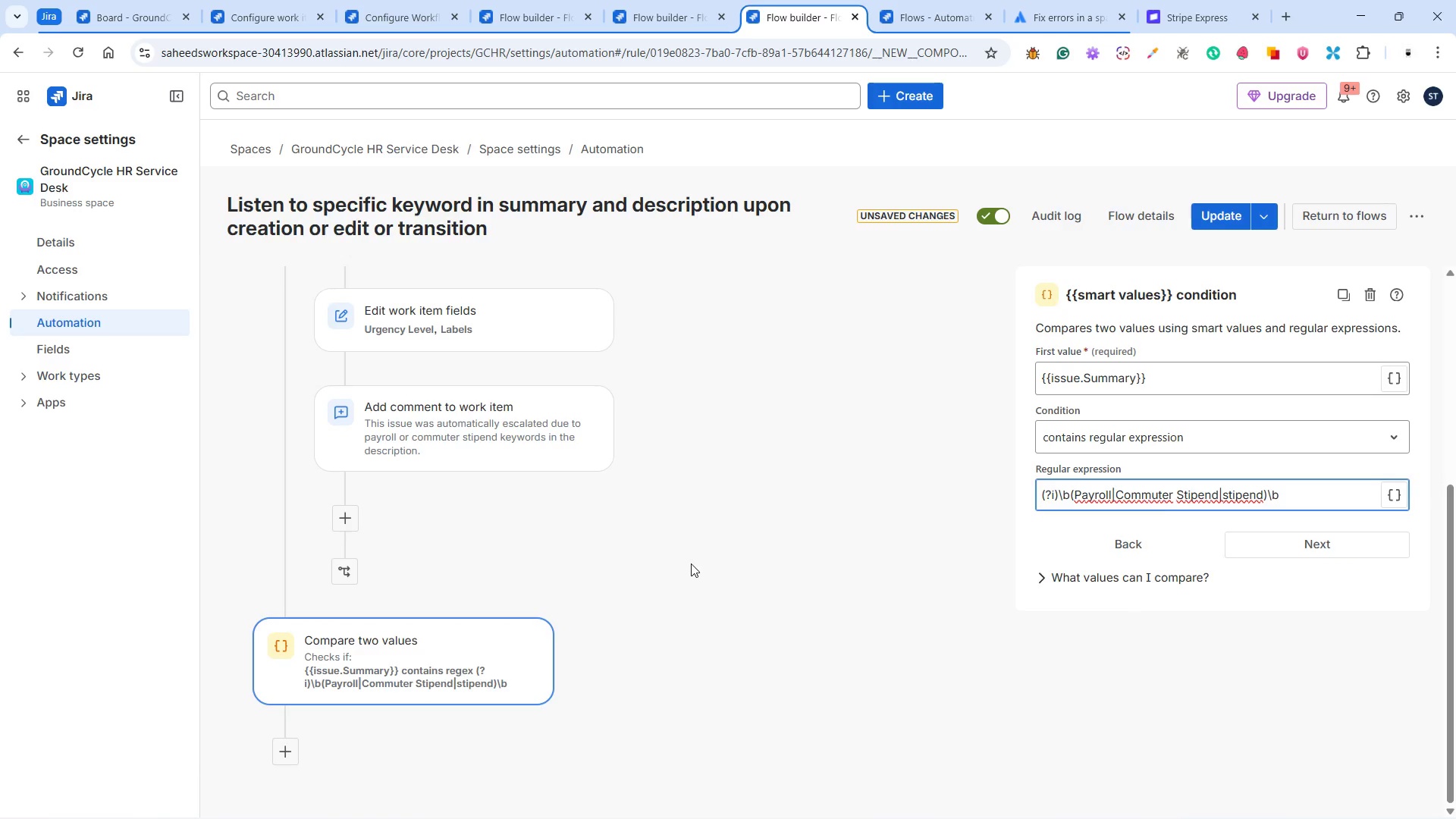 
scroll: coordinate [691, 563], scroll_direction: up, amount: 3.0
 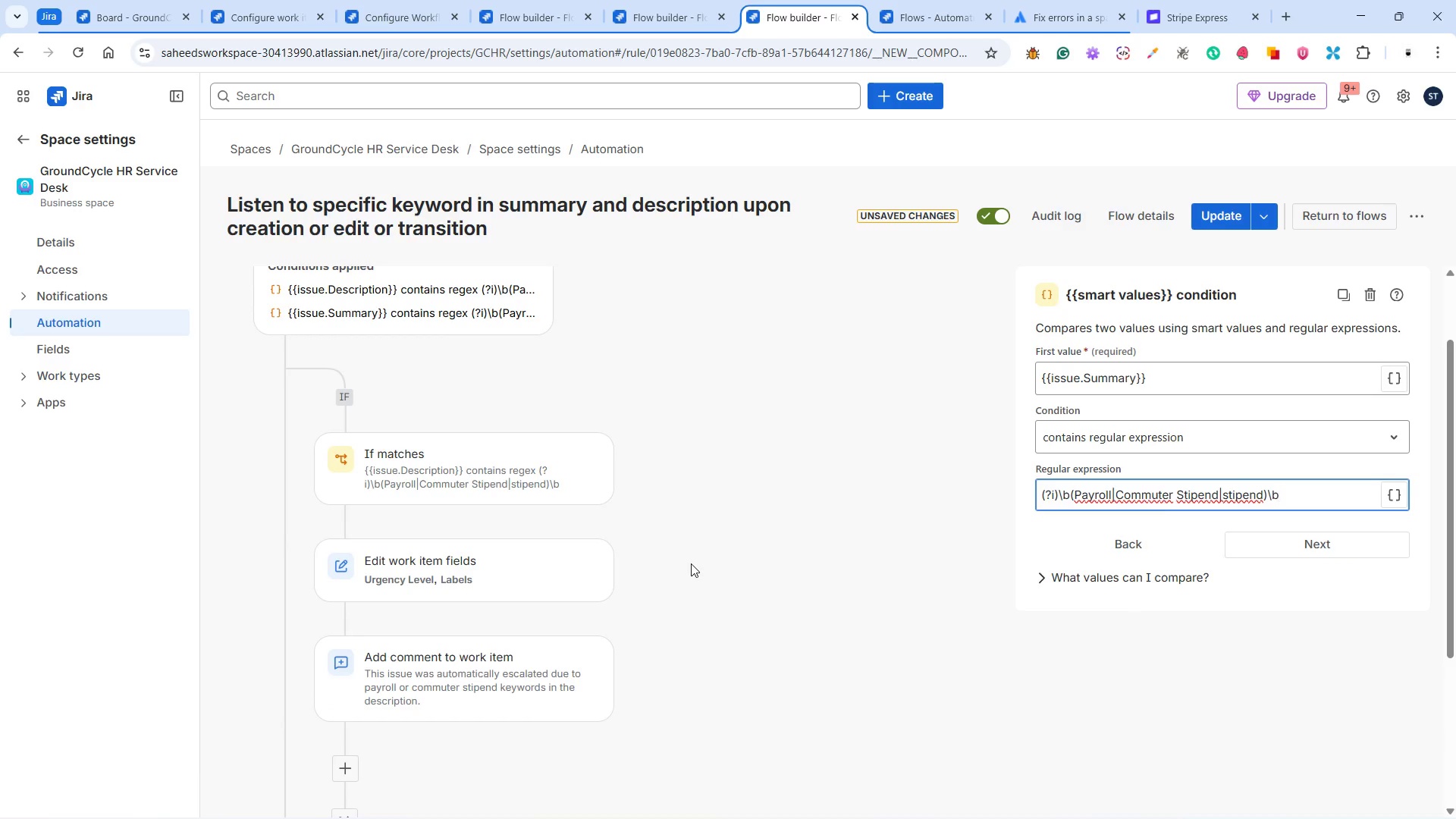 
scroll: coordinate [691, 563], scroll_direction: down, amount: 4.0
 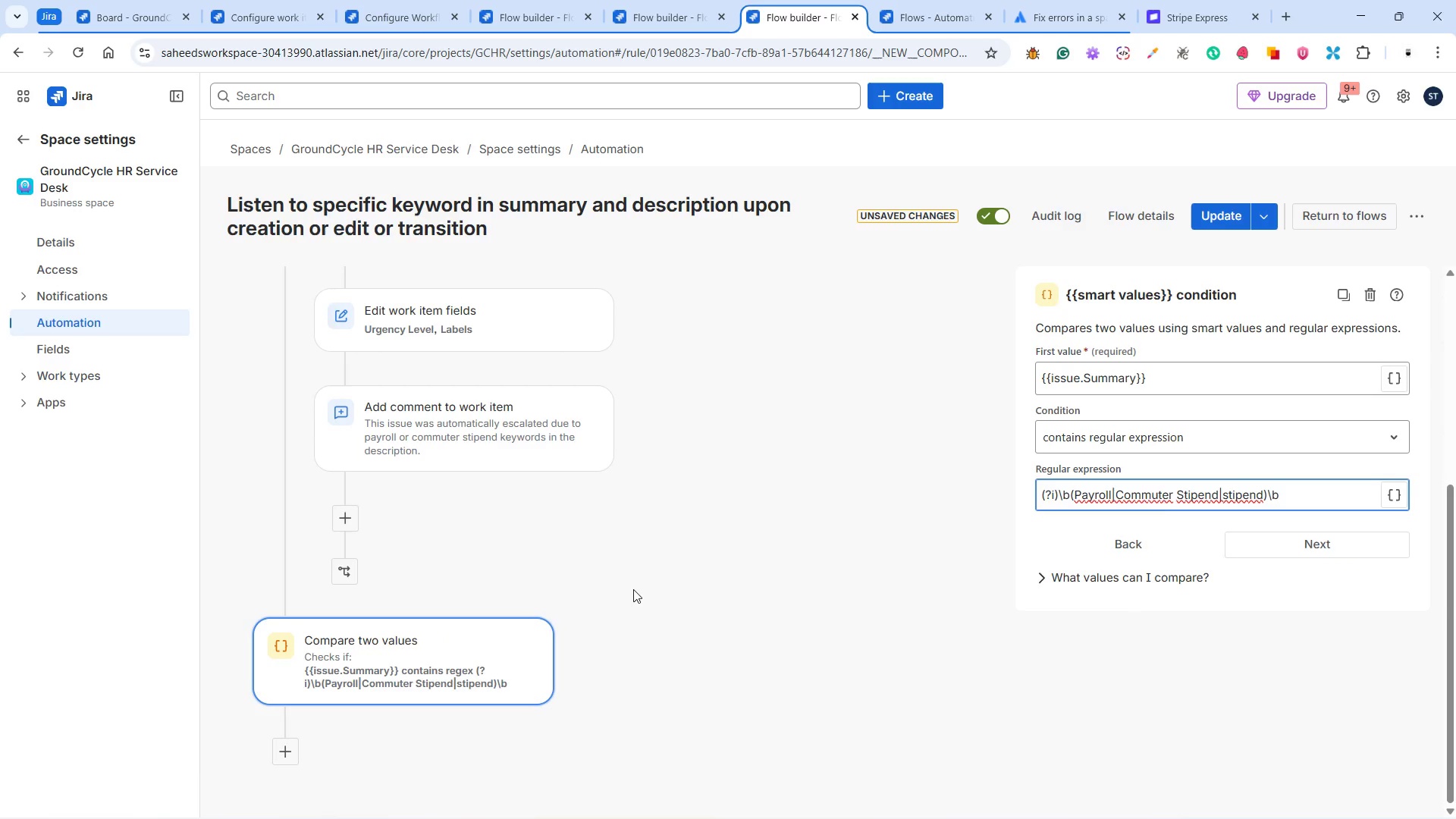 
scroll: coordinate [633, 589], scroll_direction: up, amount: 6.0
 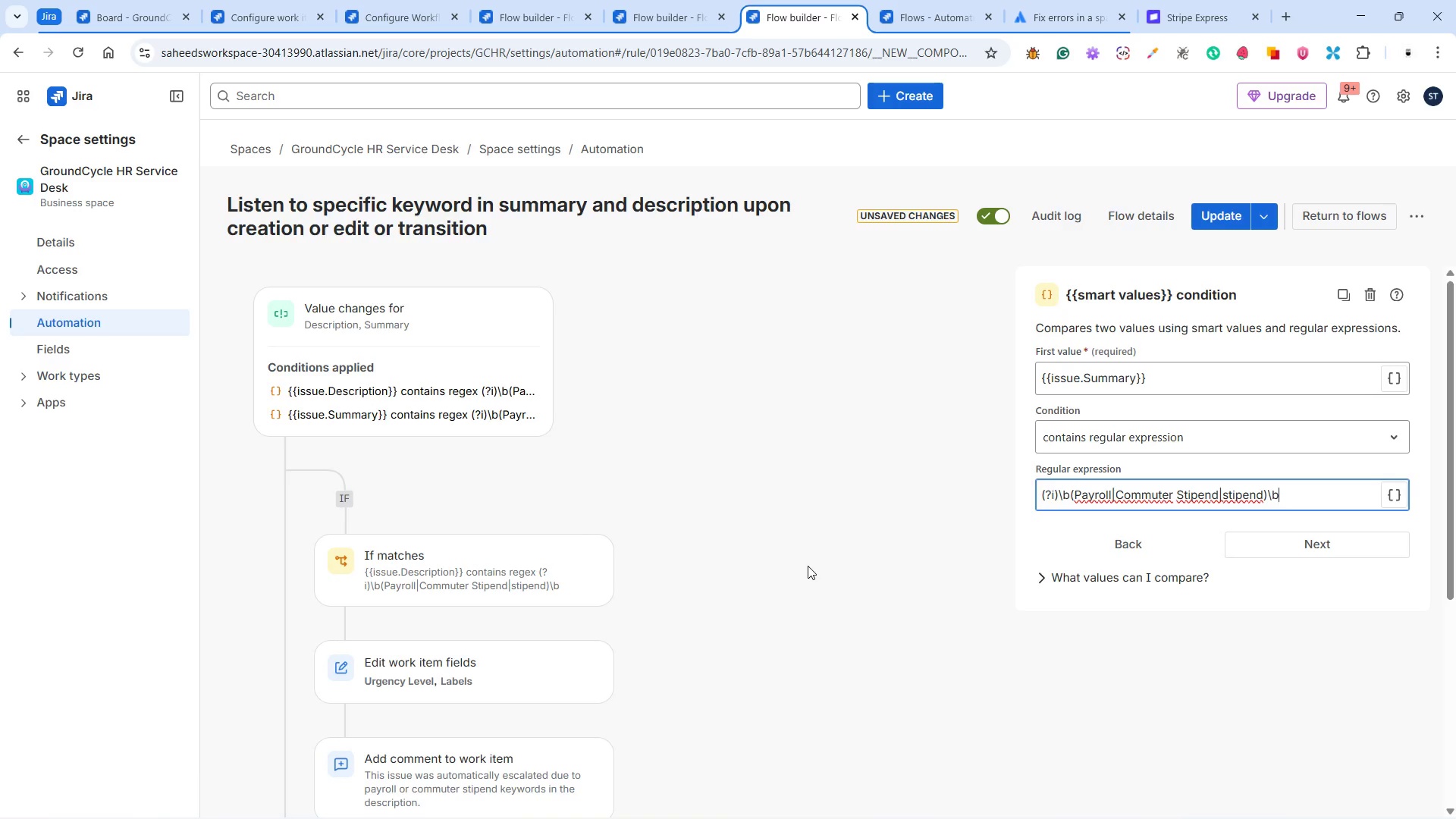 
left_click([820, 551])
 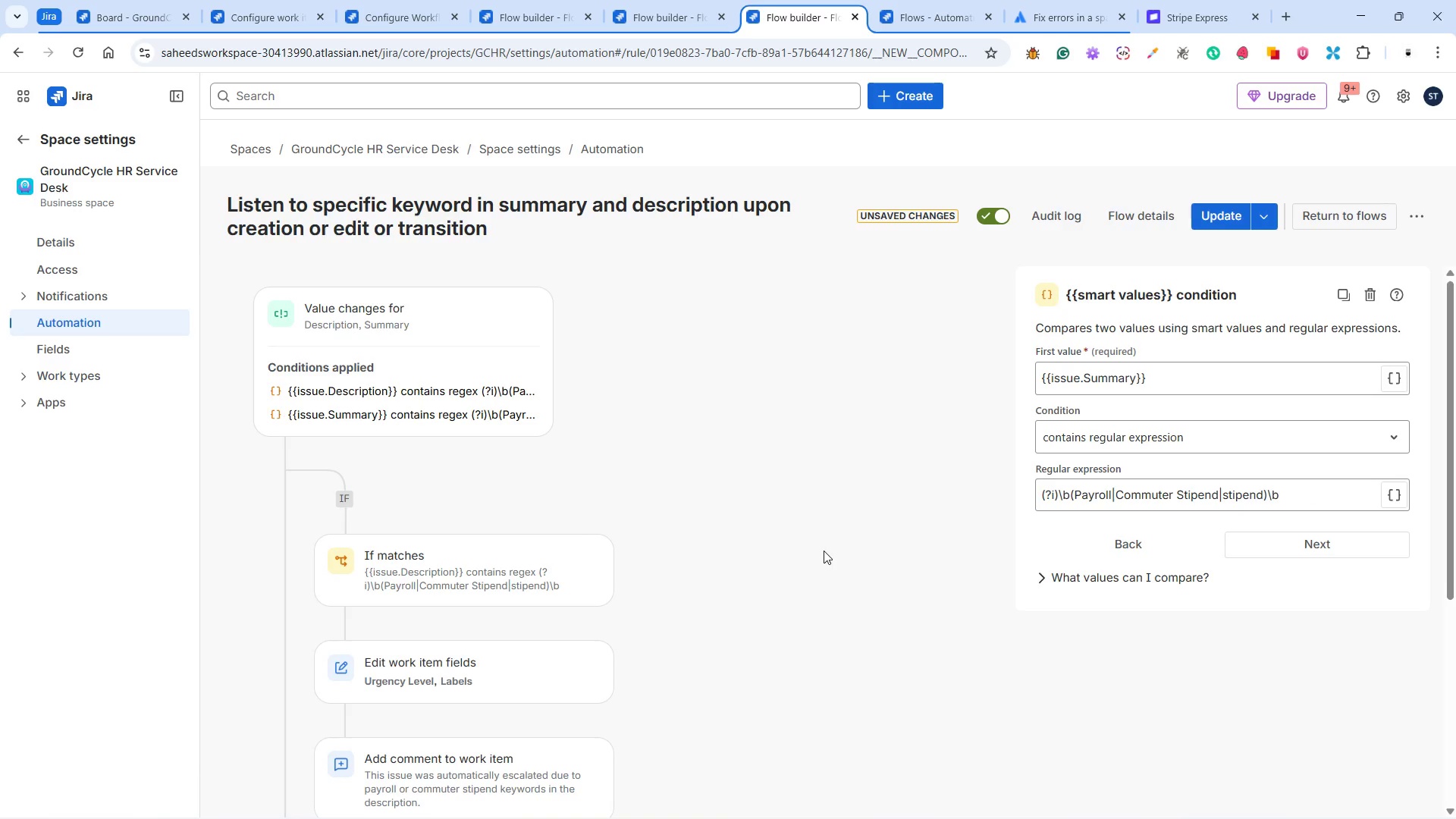 
scroll: coordinate [825, 552], scroll_direction: down, amount: 3.0
 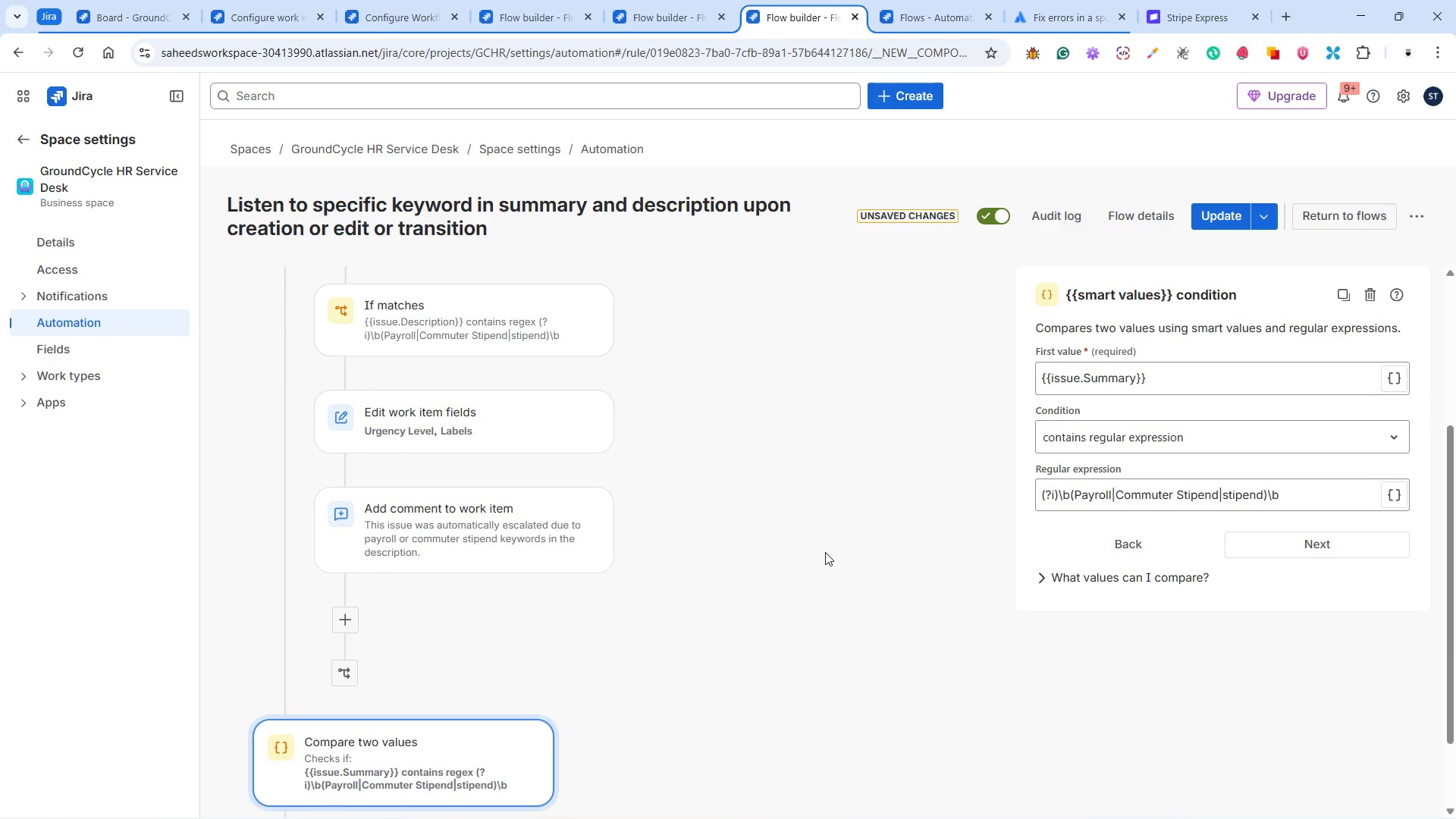 
wait(8.07)
 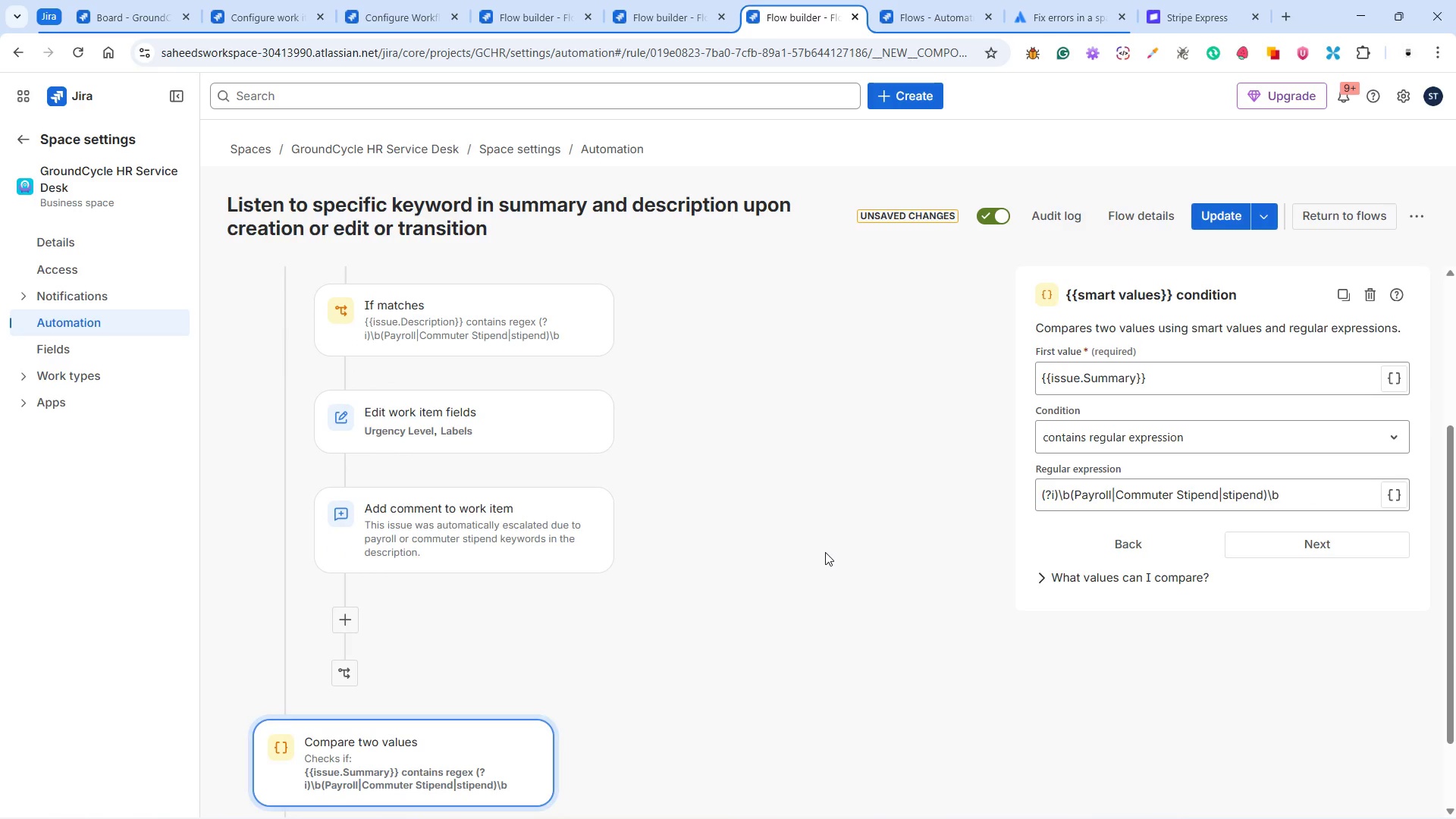 
left_click([648, 613])
 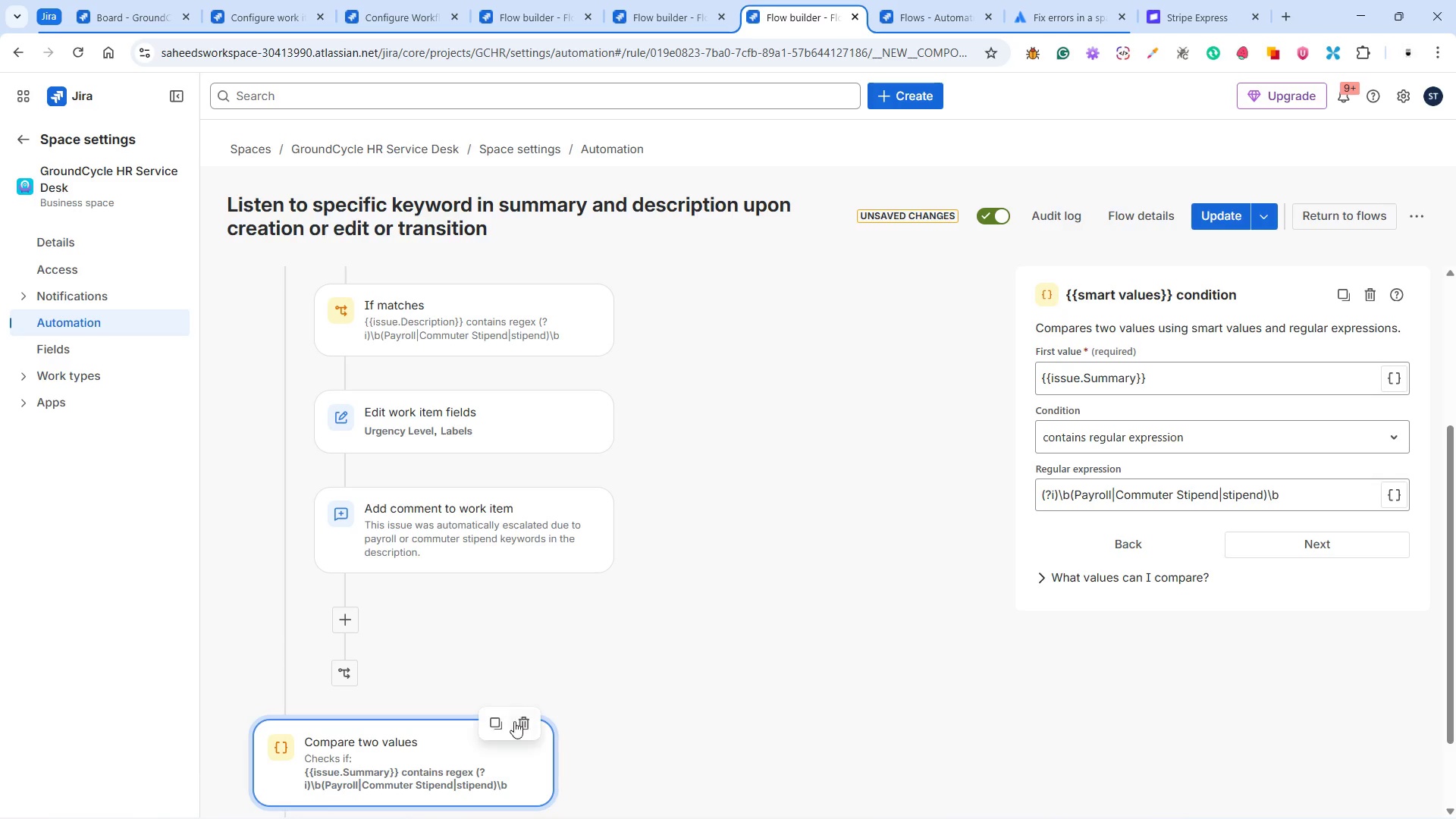 
scroll: coordinate [481, 728], scroll_direction: down, amount: 2.0
 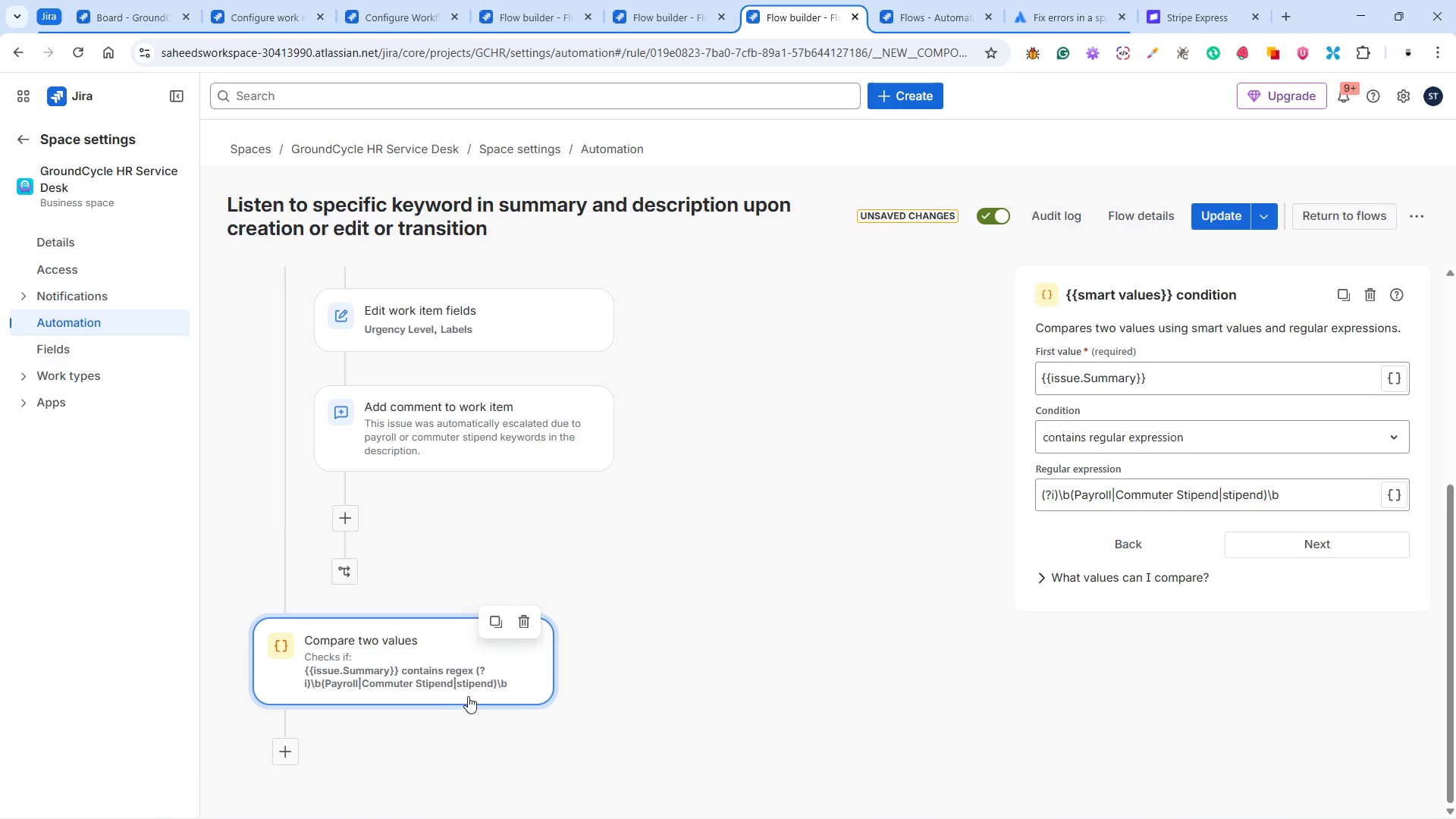 
wait(55.2)
 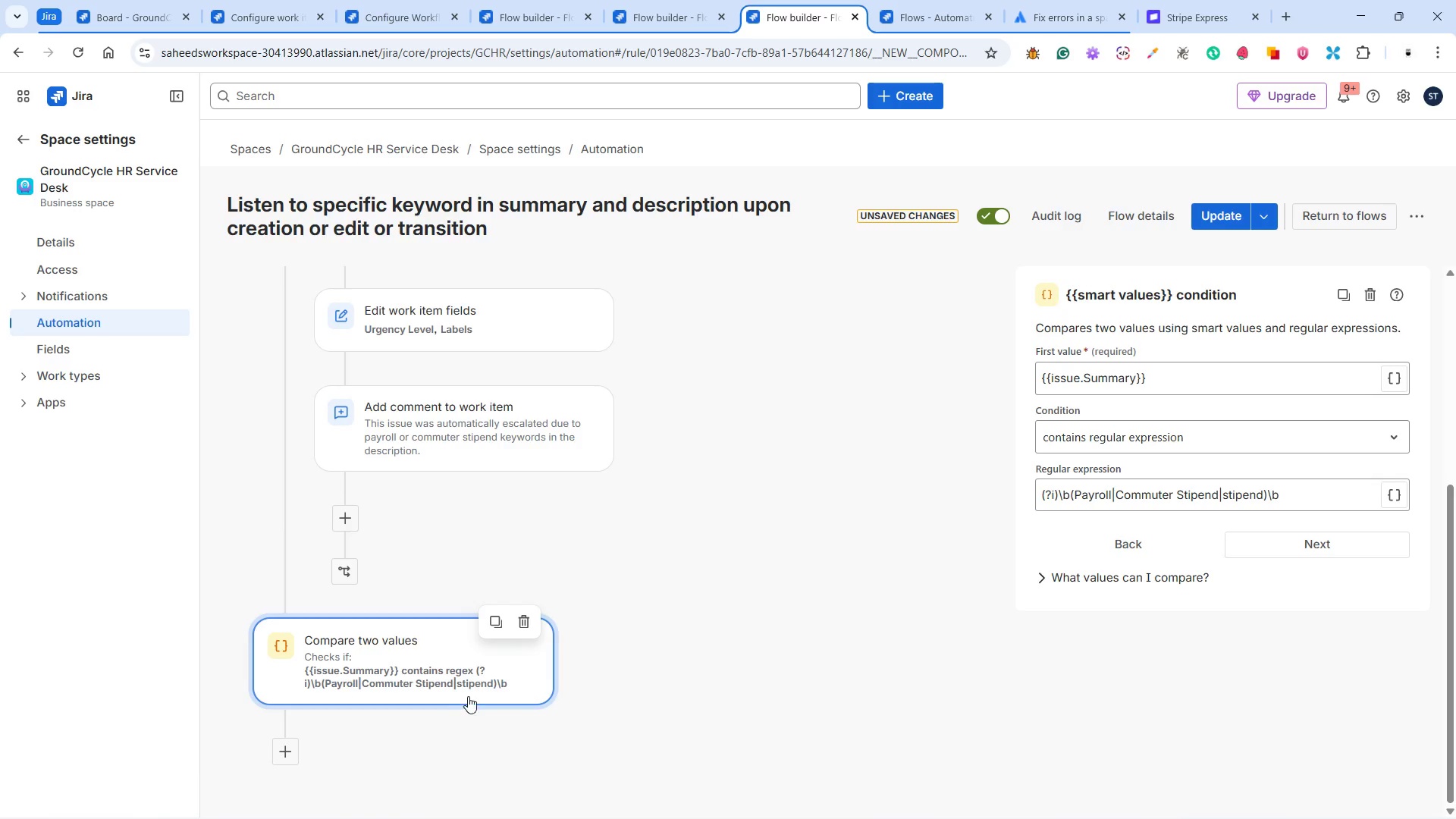 
left_click([697, 534])
 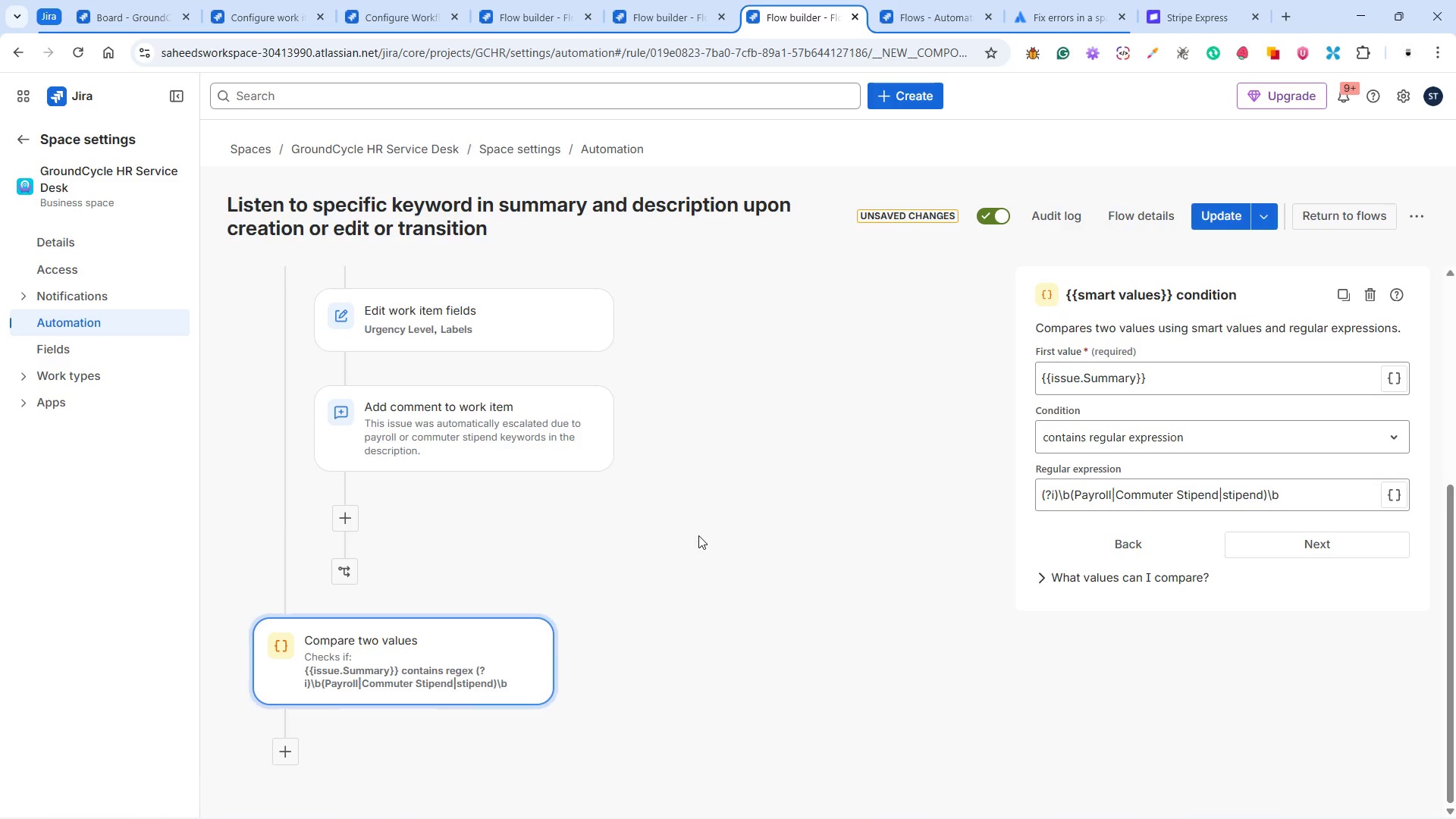 
scroll: coordinate [698, 535], scroll_direction: down, amount: 4.0
 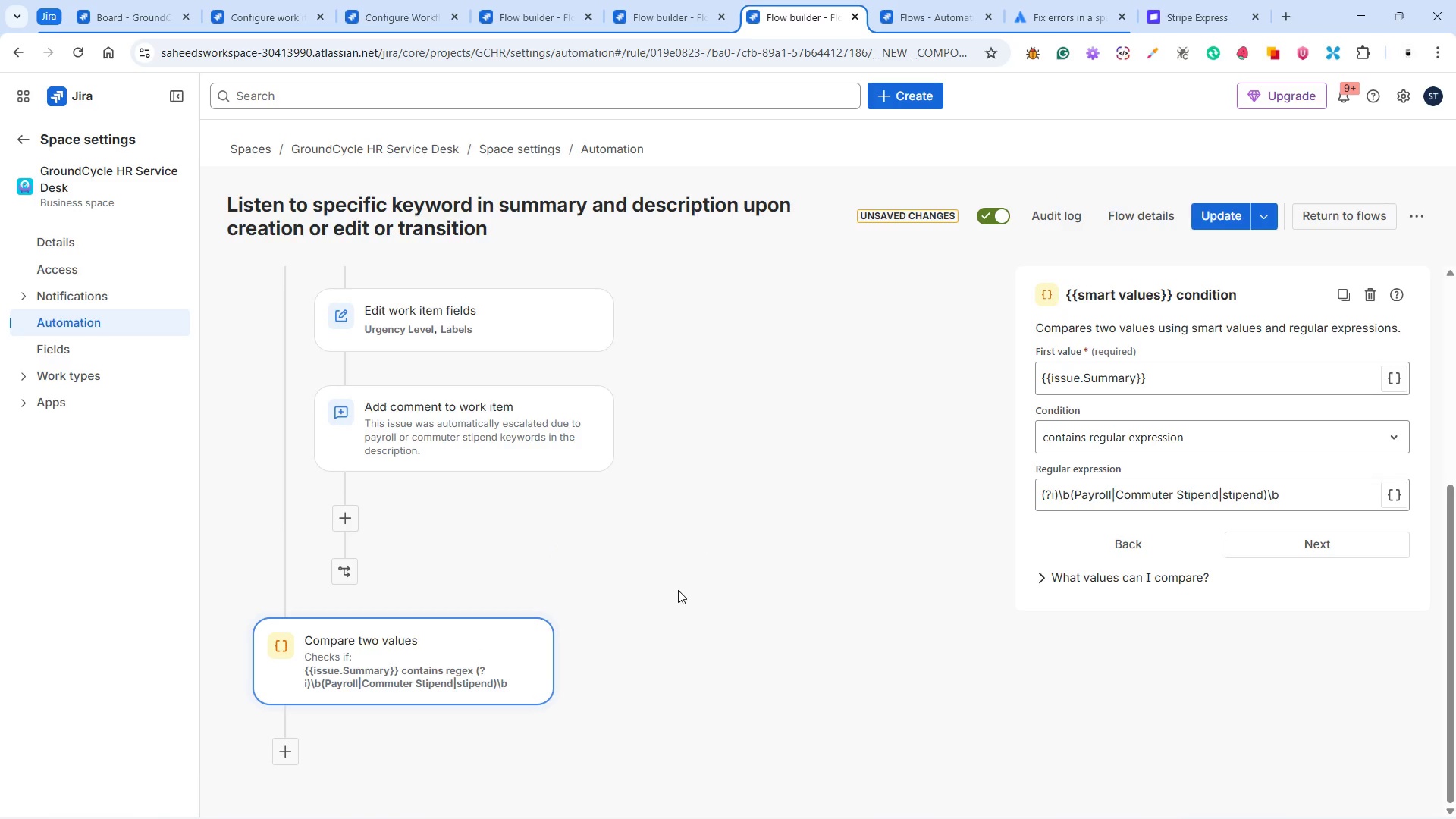 
scroll: coordinate [678, 590], scroll_direction: up, amount: 7.0
 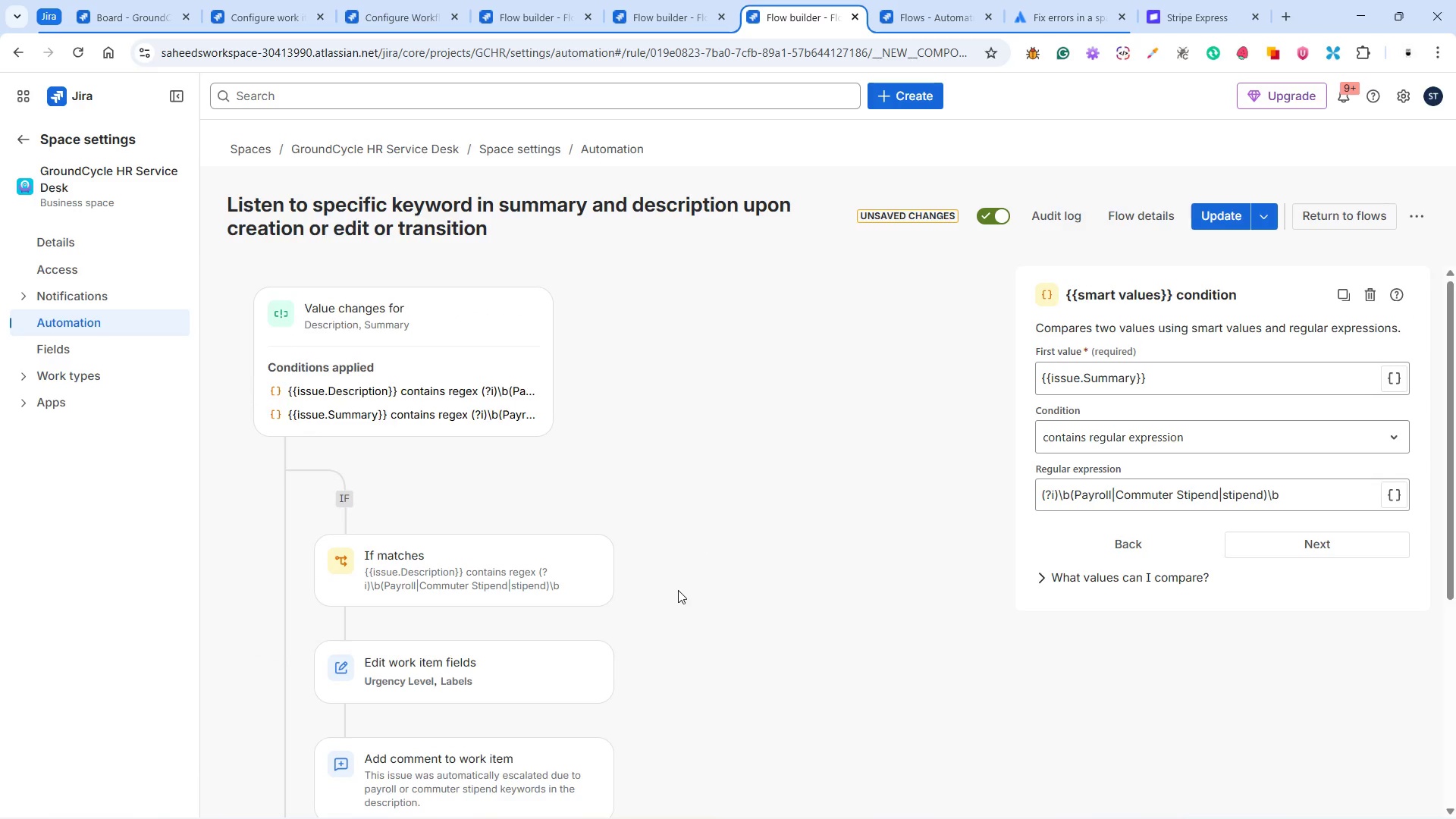 
scroll: coordinate [678, 590], scroll_direction: down, amount: 1.0
 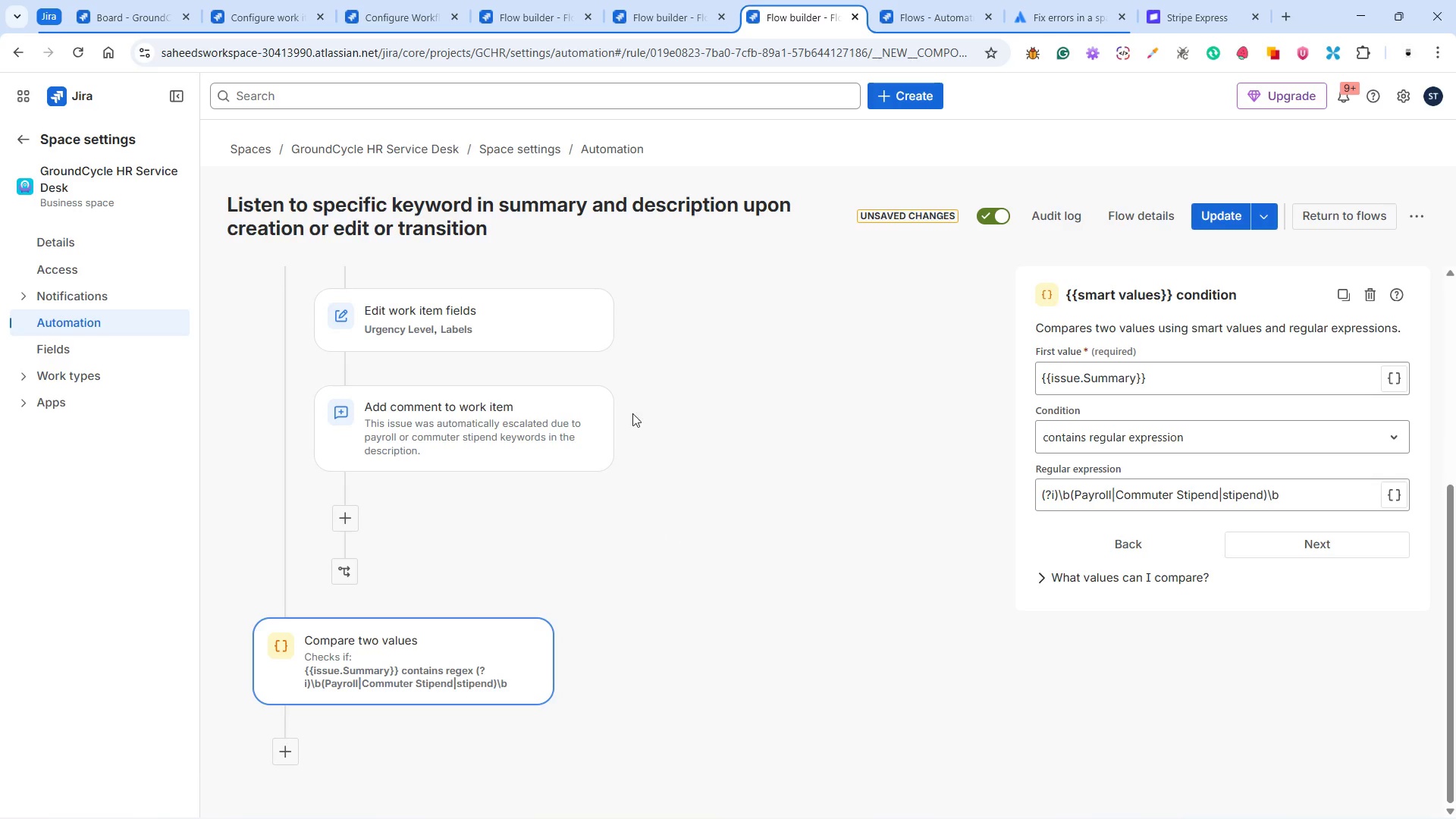 
left_click([553, 287])
 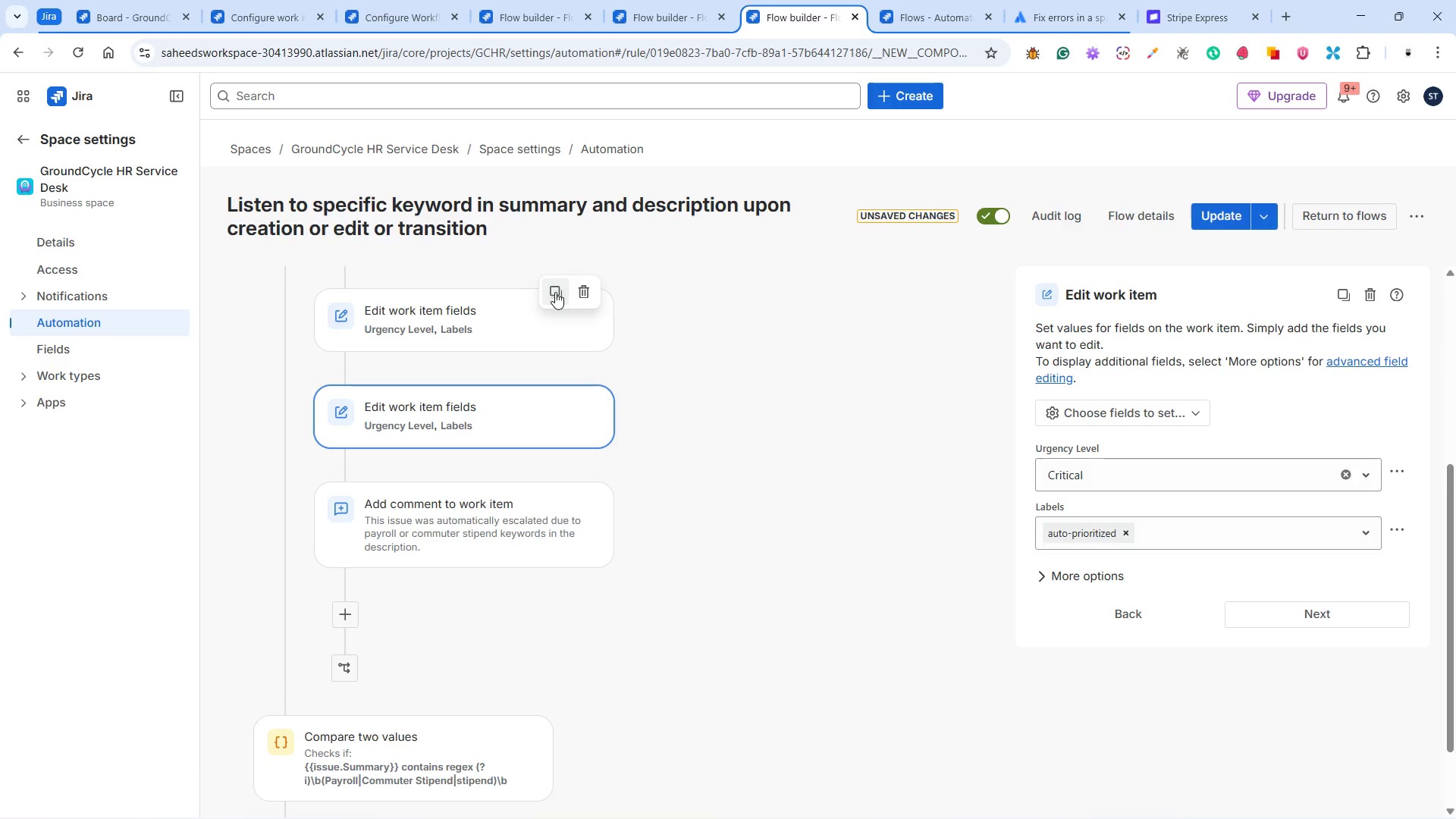 
scroll: coordinate [678, 376], scroll_direction: down, amount: 4.0
 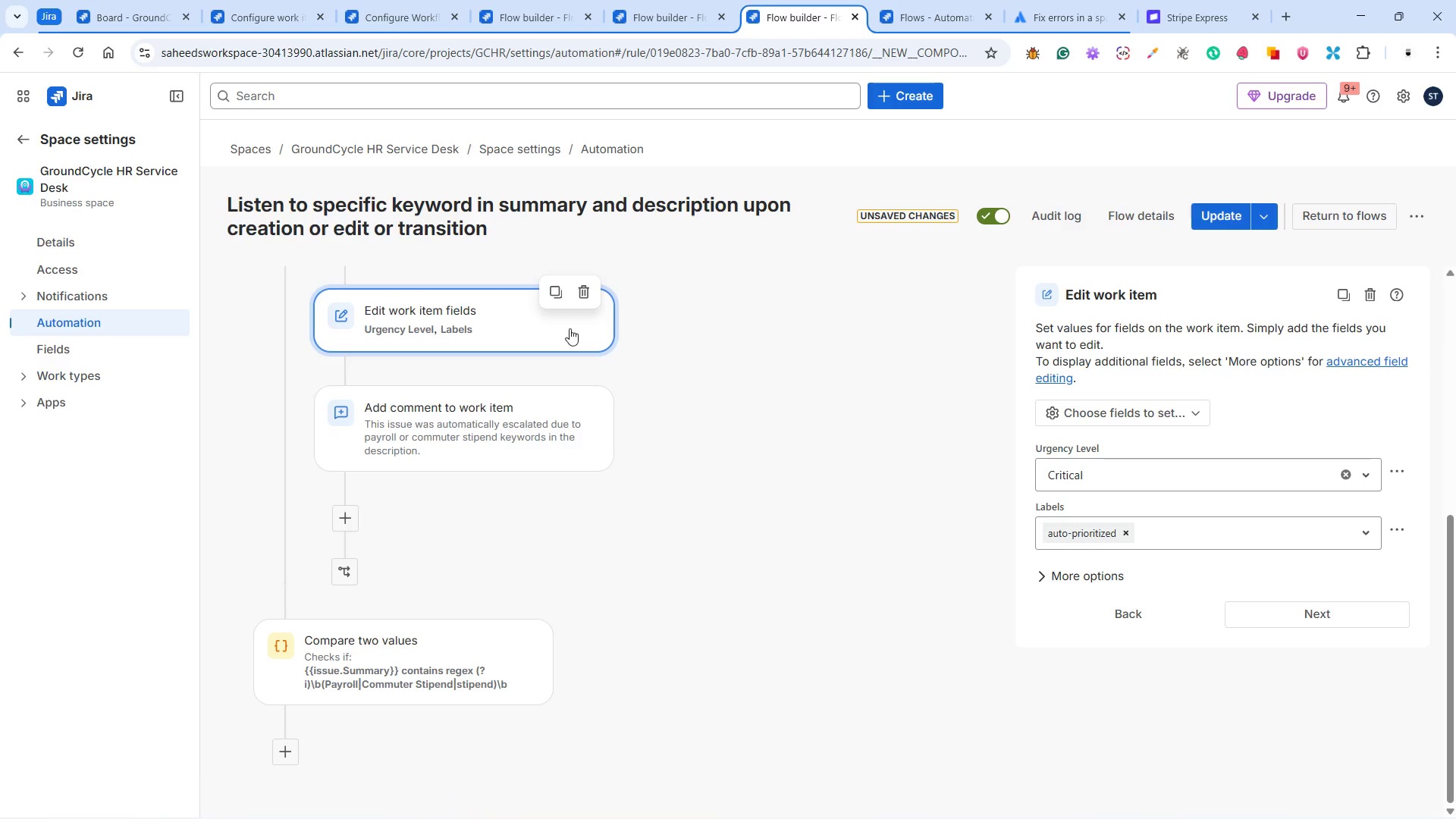 
left_click_drag(start_coordinate=[569, 328], to_coordinate=[453, 745])
 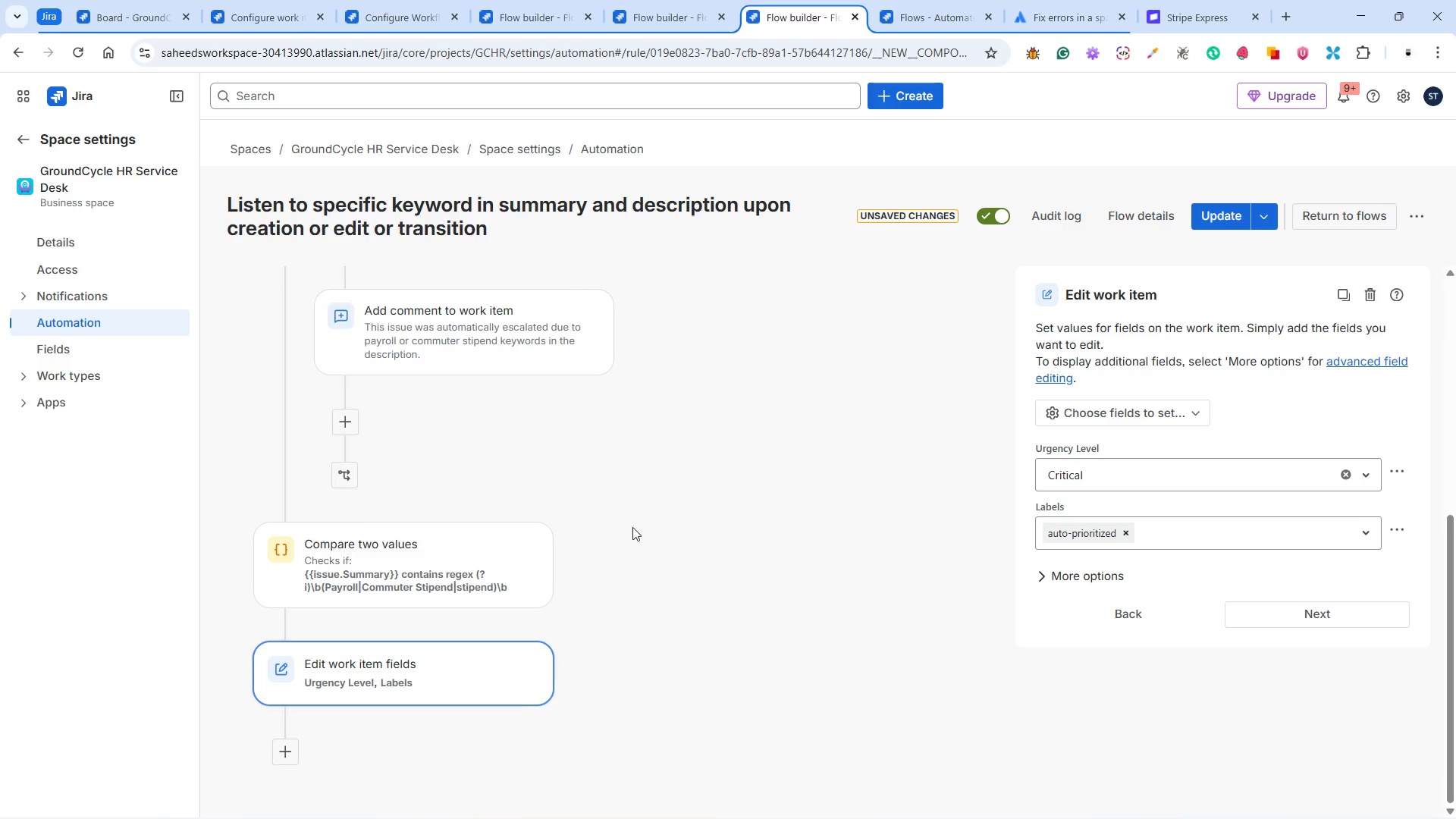 
scroll: coordinate [643, 521], scroll_direction: up, amount: 2.0
 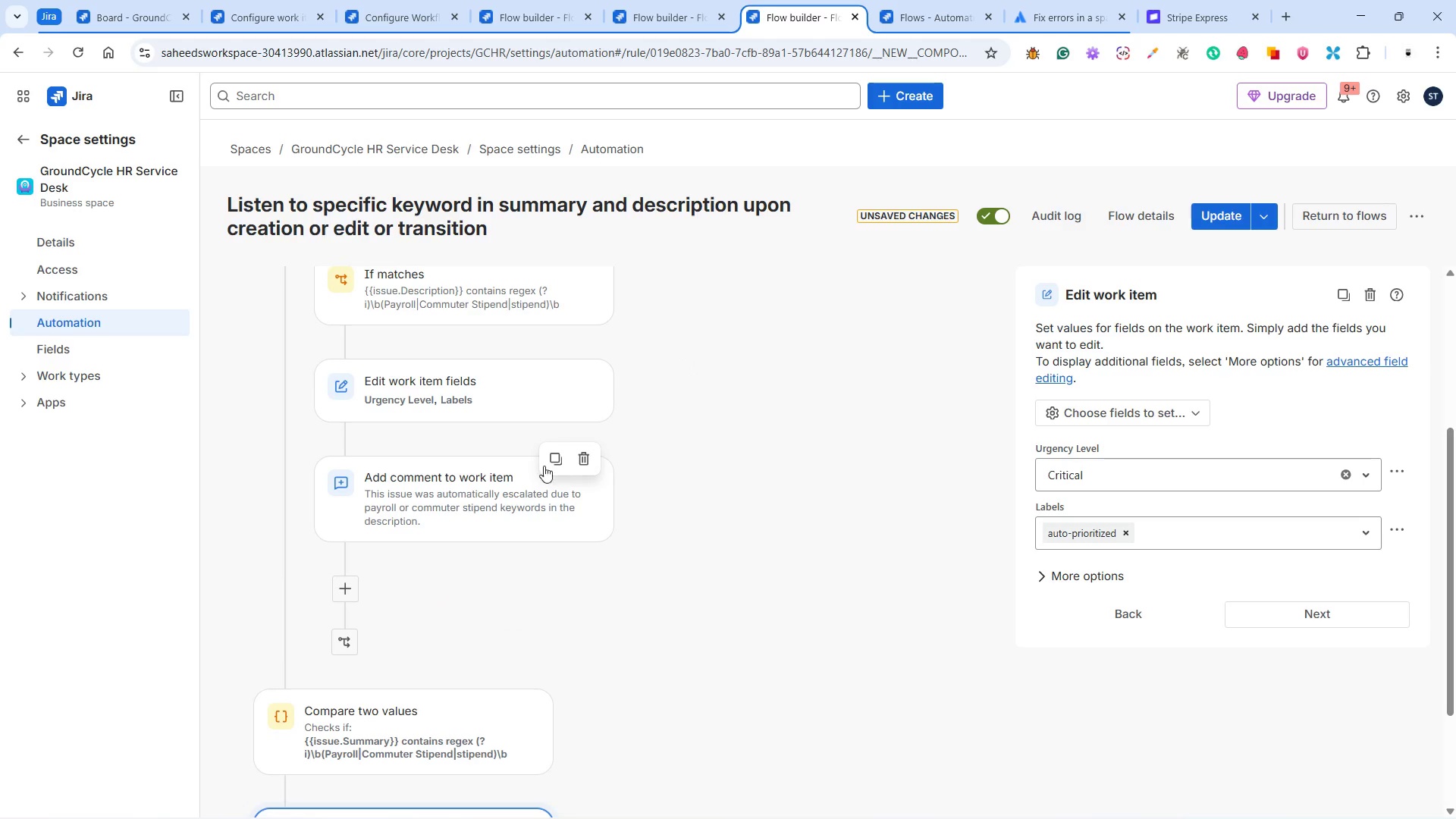 
left_click([552, 455])
 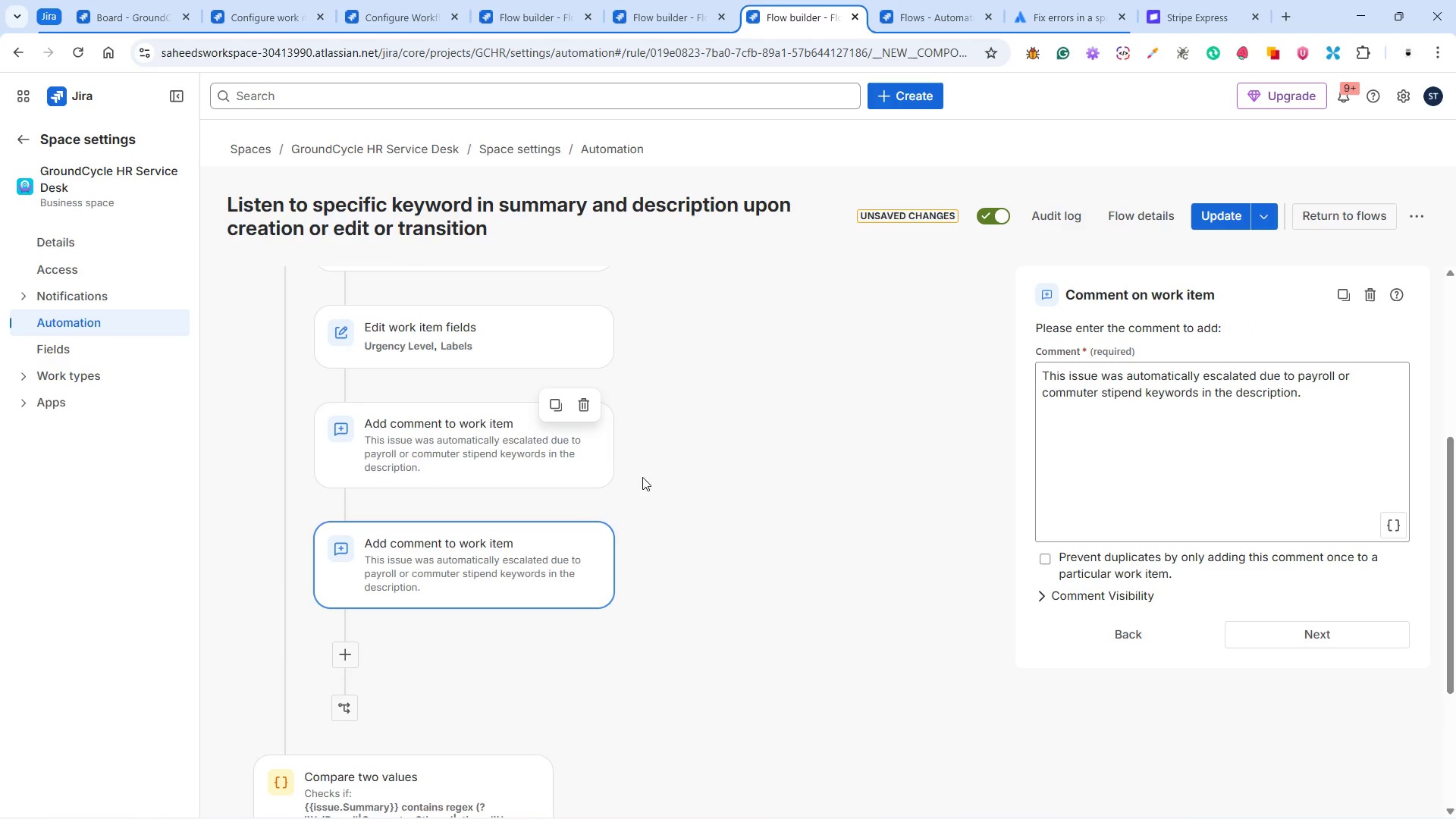 
scroll: coordinate [670, 469], scroll_direction: down, amount: 3.0
 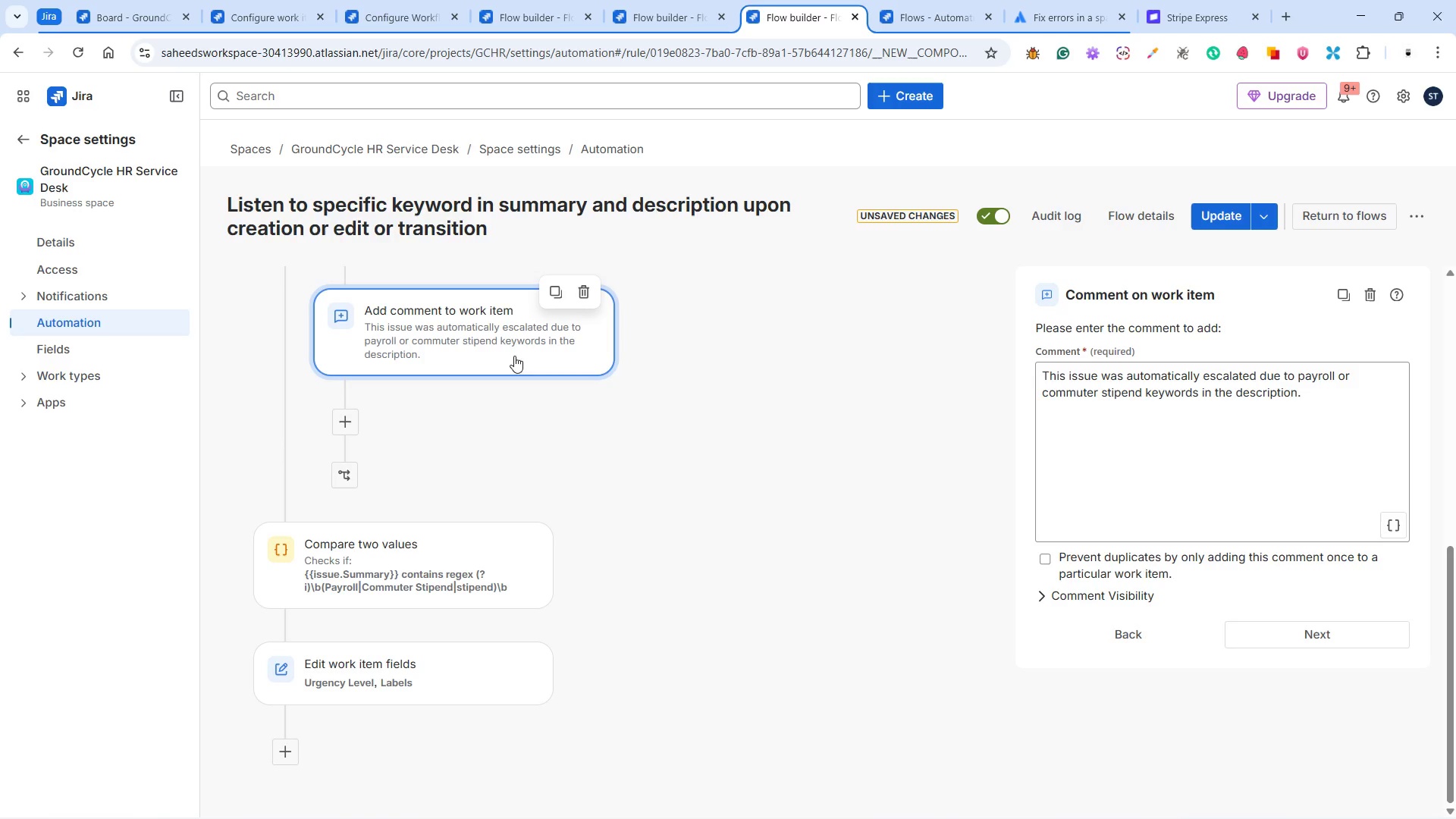 
left_click_drag(start_coordinate=[512, 348], to_coordinate=[472, 728])
 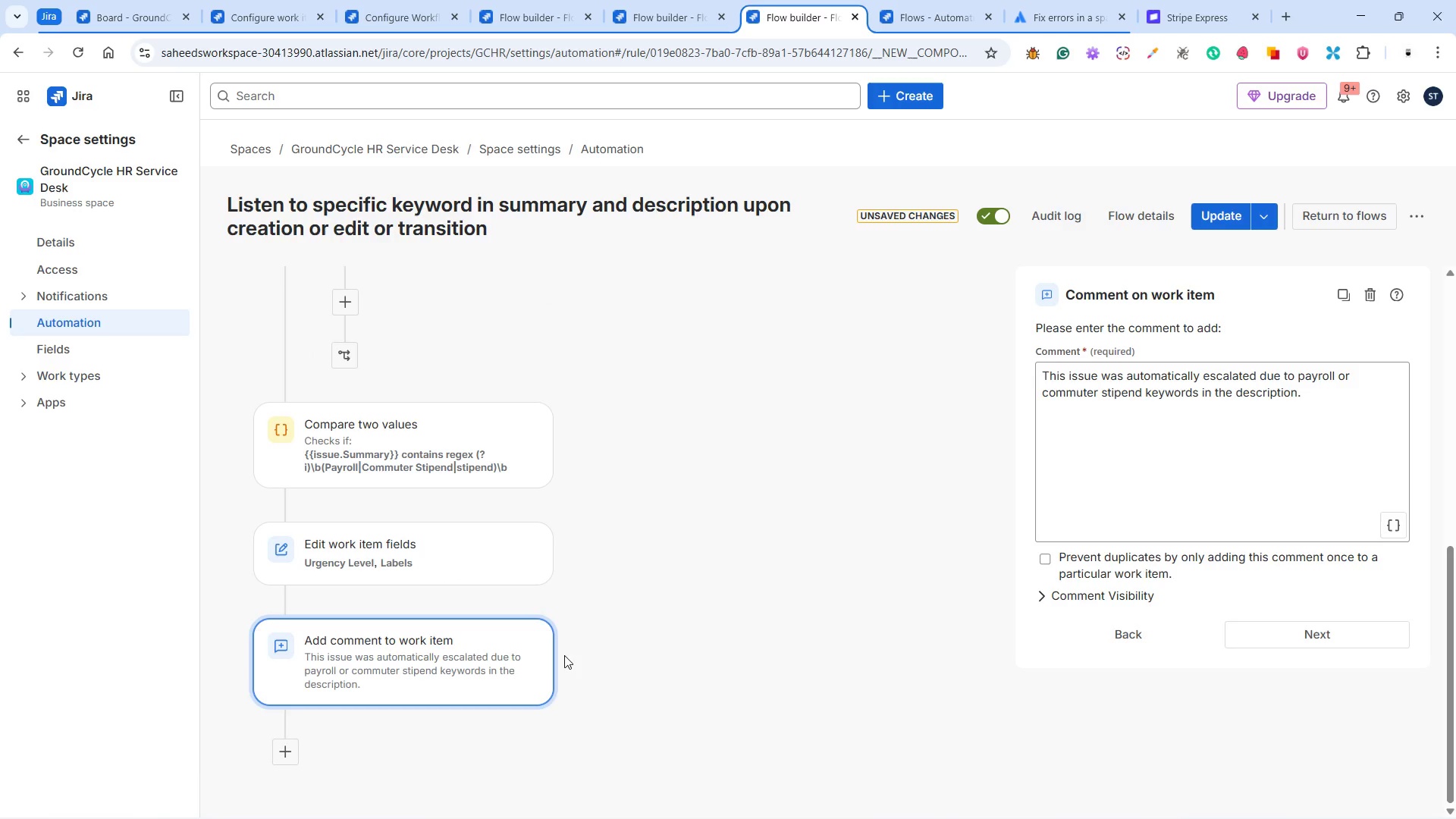 
scroll: coordinate [455, 568], scroll_direction: up, amount: 12.0
 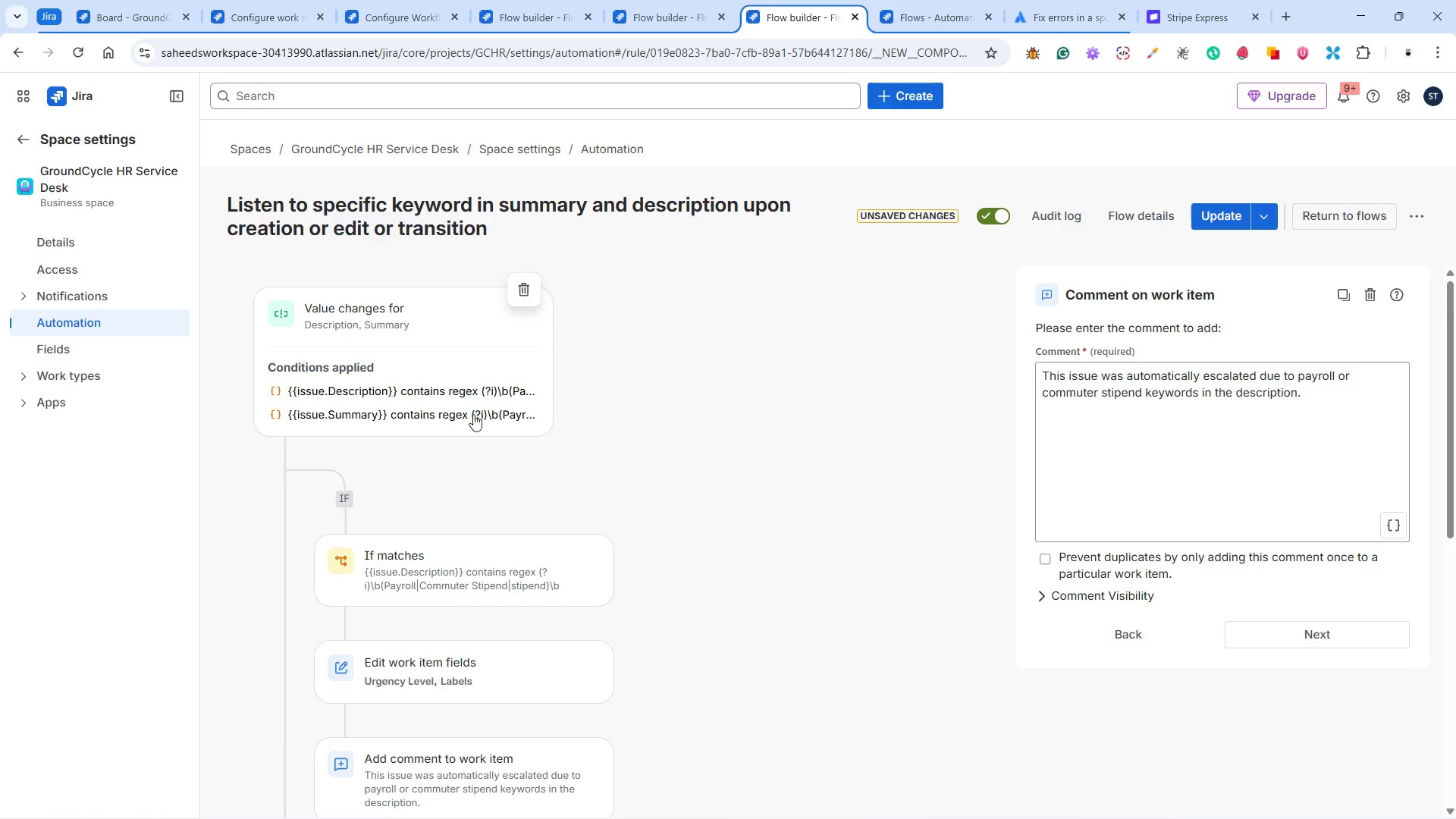 
scroll: coordinate [909, 656], scroll_direction: down, amount: 15.0
 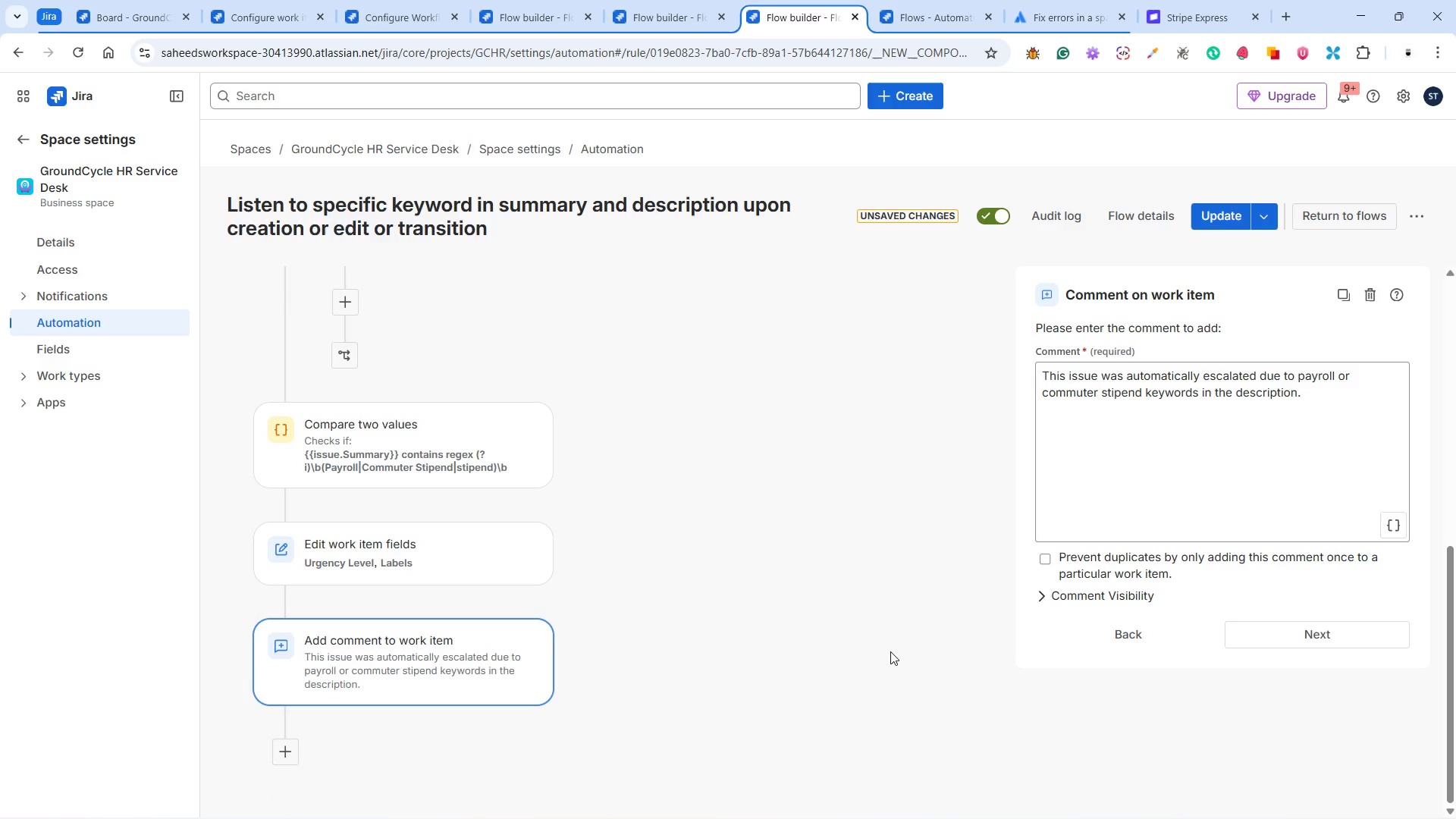 
scroll: coordinate [696, 635], scroll_direction: none, amount: 0.0
 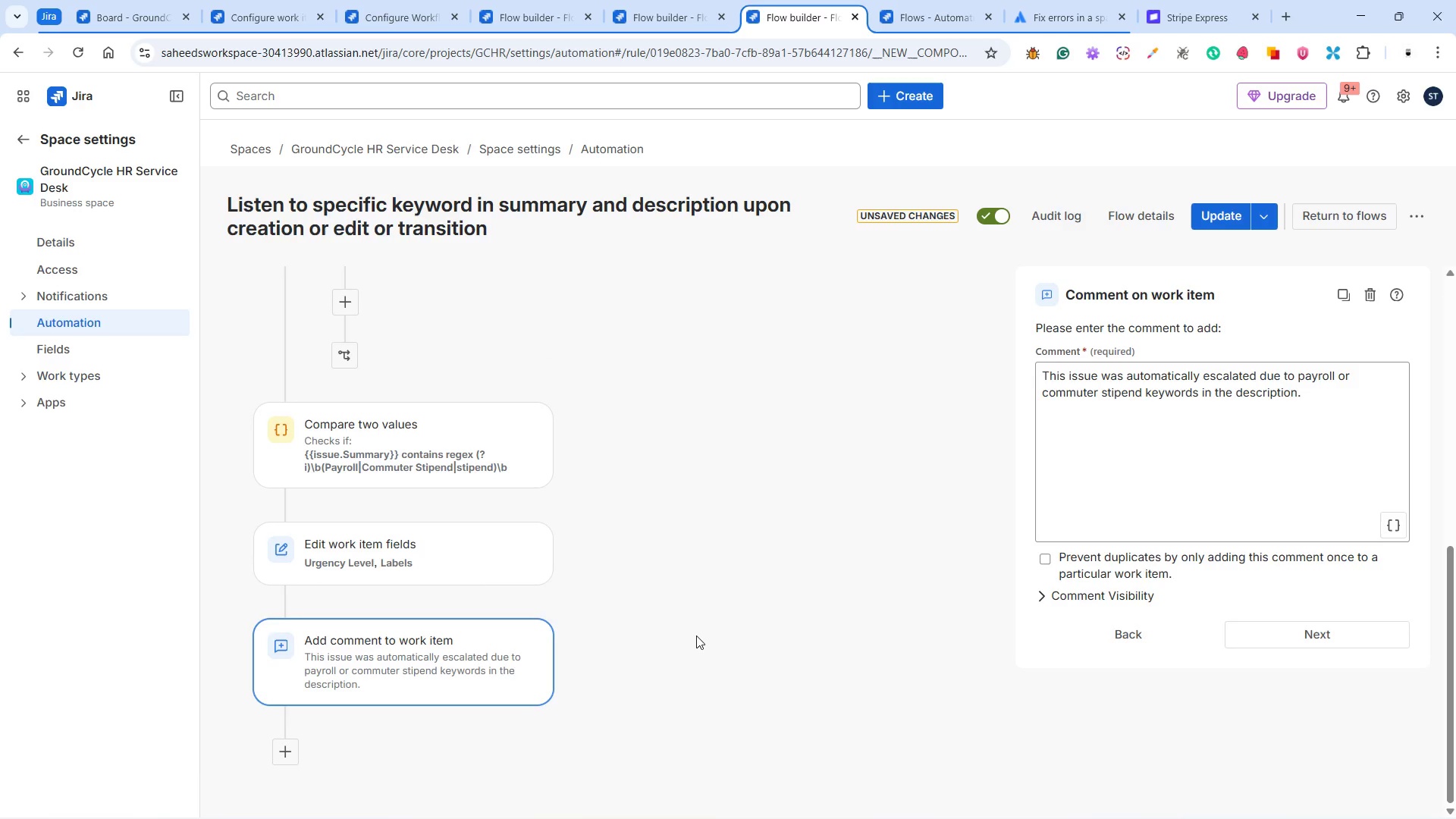 
scroll: coordinate [696, 635], scroll_direction: down, amount: 2.0
 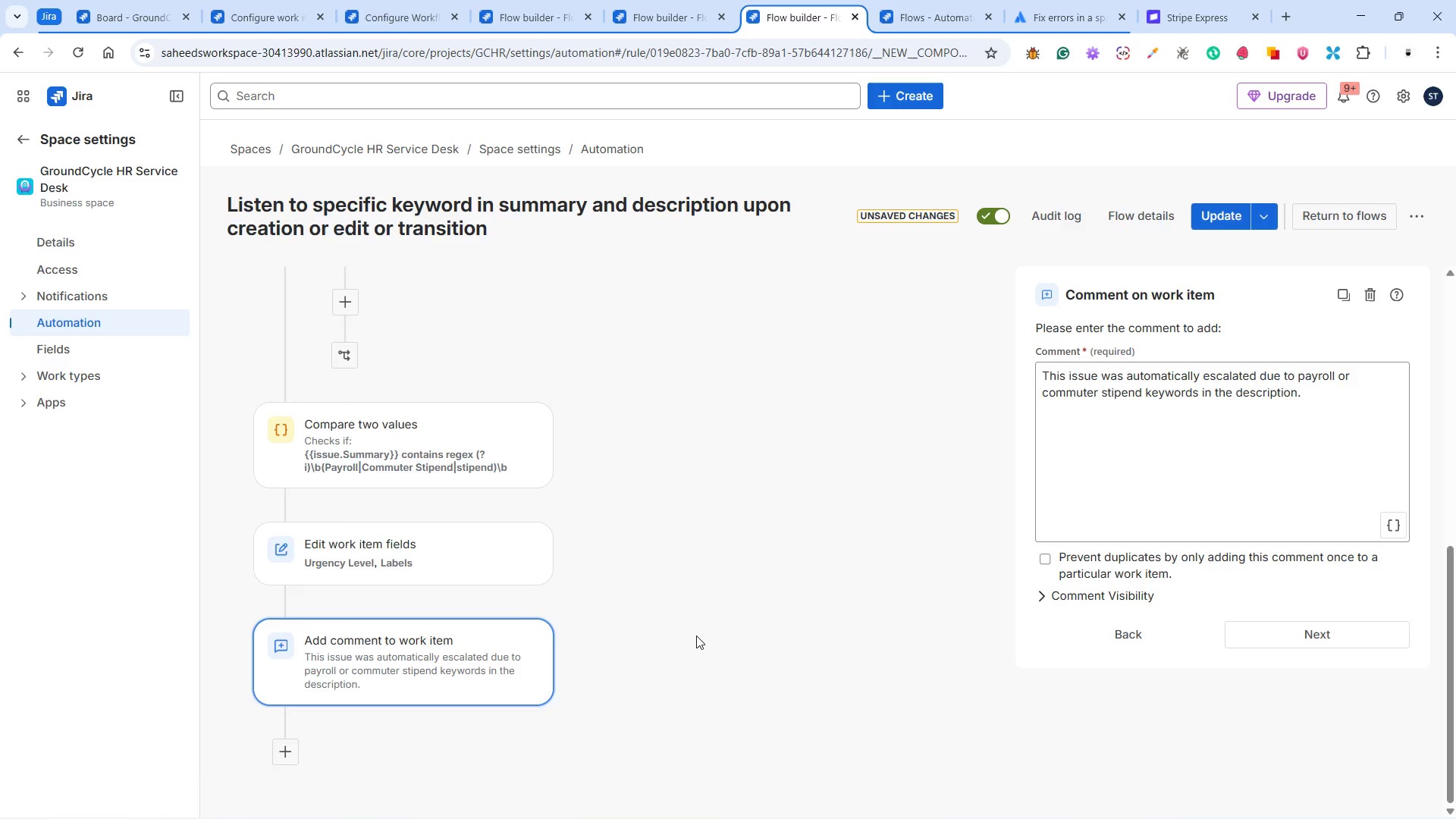 
scroll: coordinate [696, 635], scroll_direction: up, amount: 4.0
 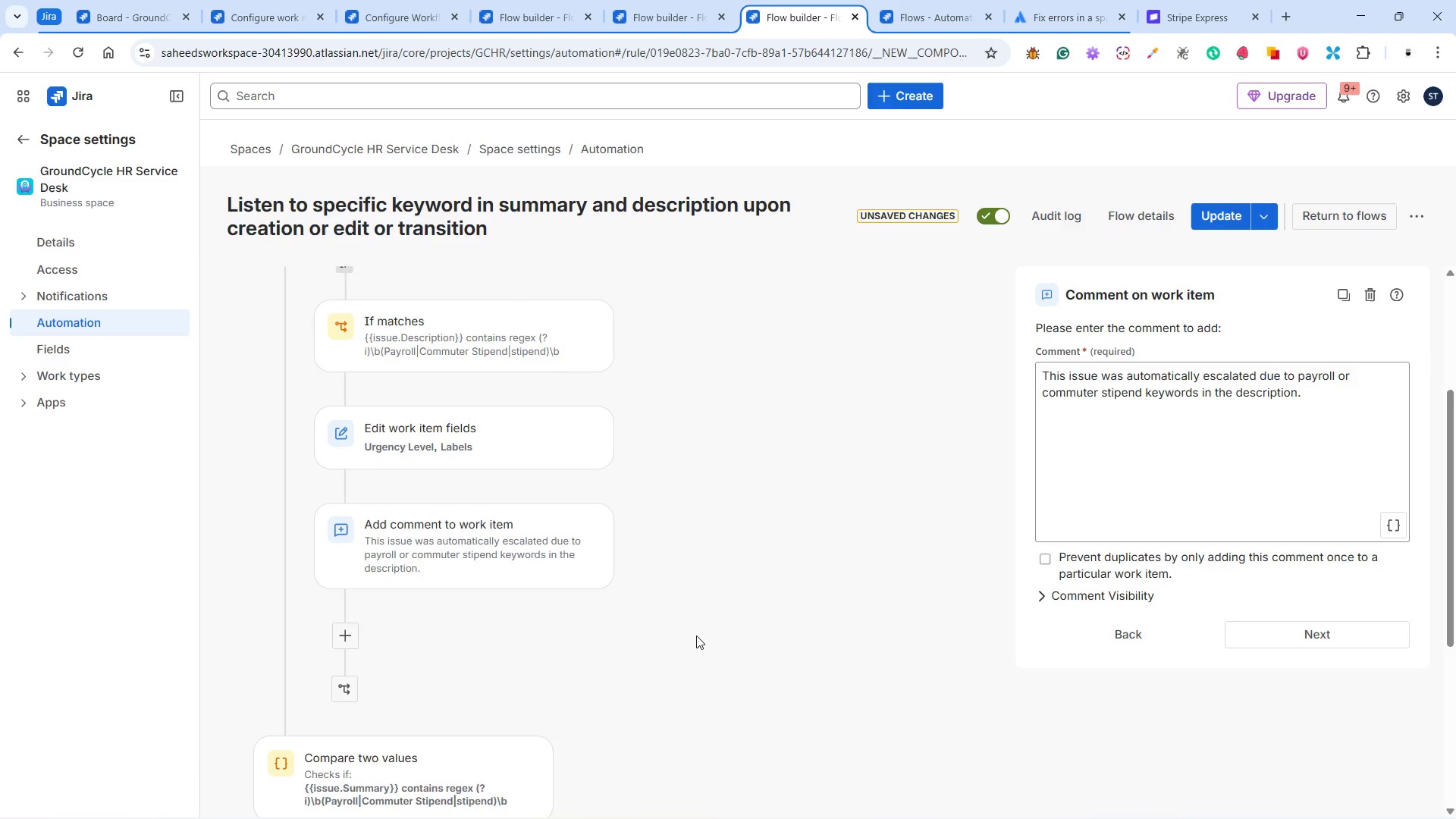 
scroll: coordinate [696, 635], scroll_direction: down, amount: 3.0
 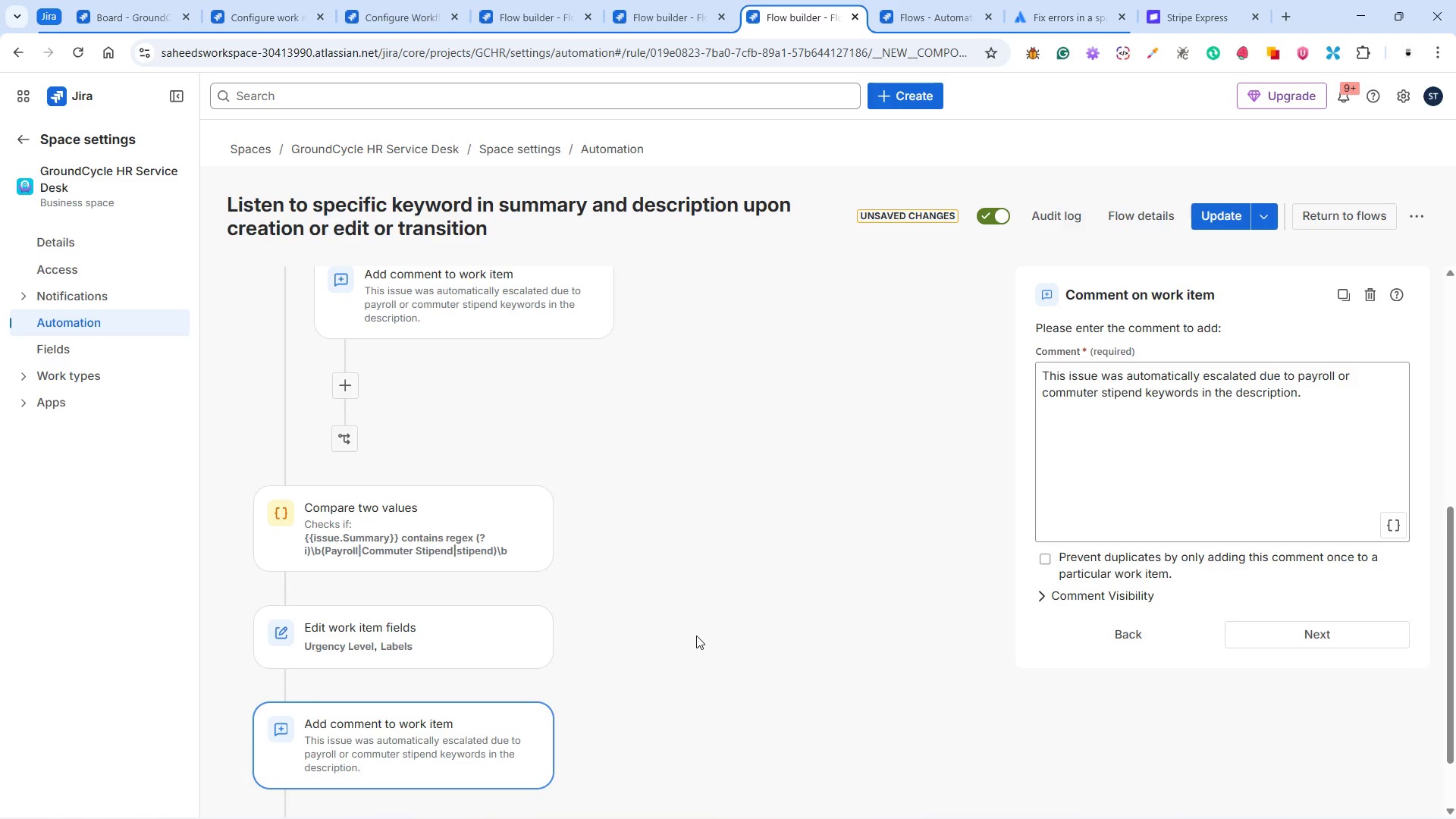 
scroll: coordinate [696, 635], scroll_direction: up, amount: 6.0
 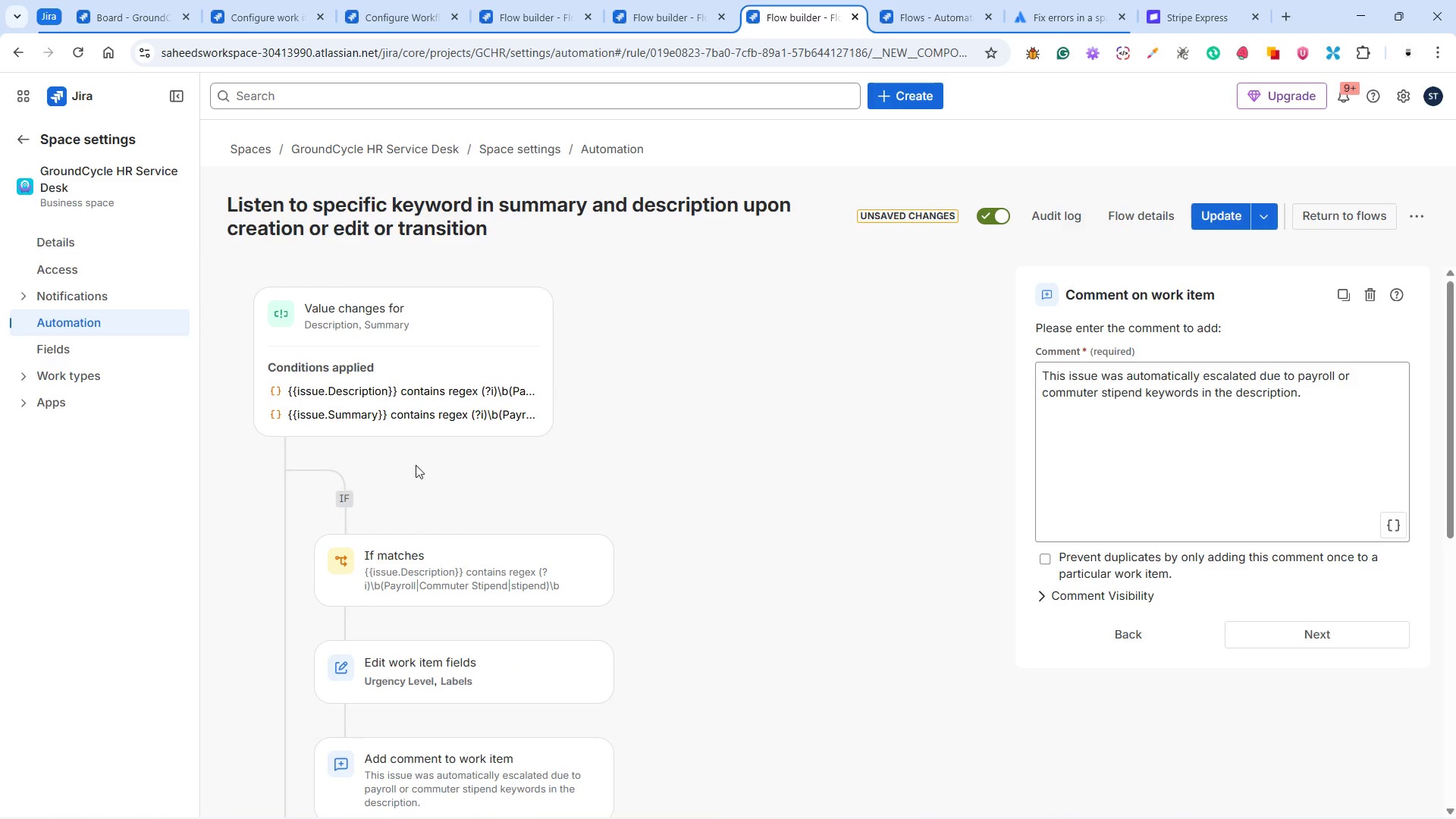 
left_click([415, 402])
 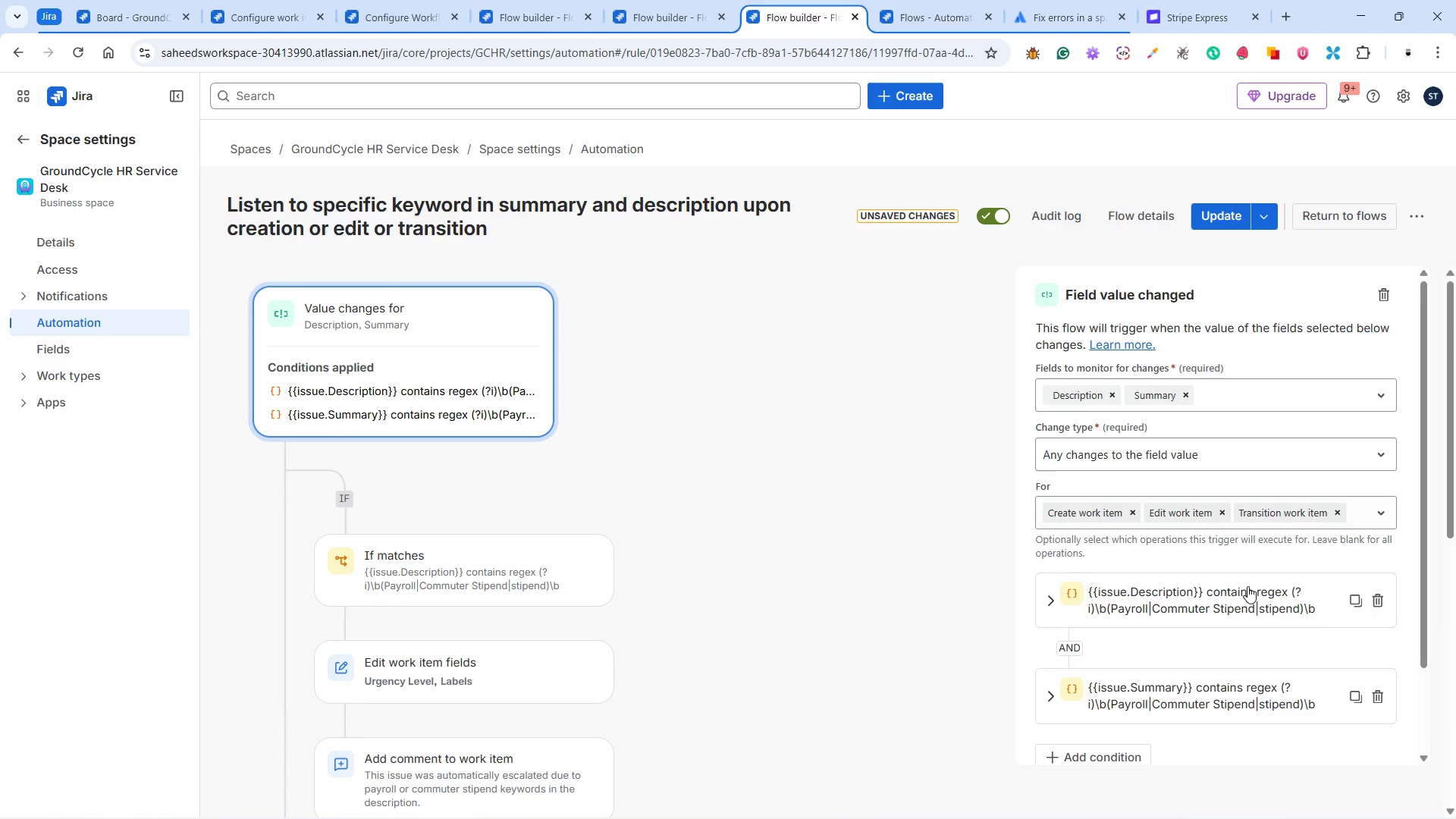 
left_click([1379, 600])
 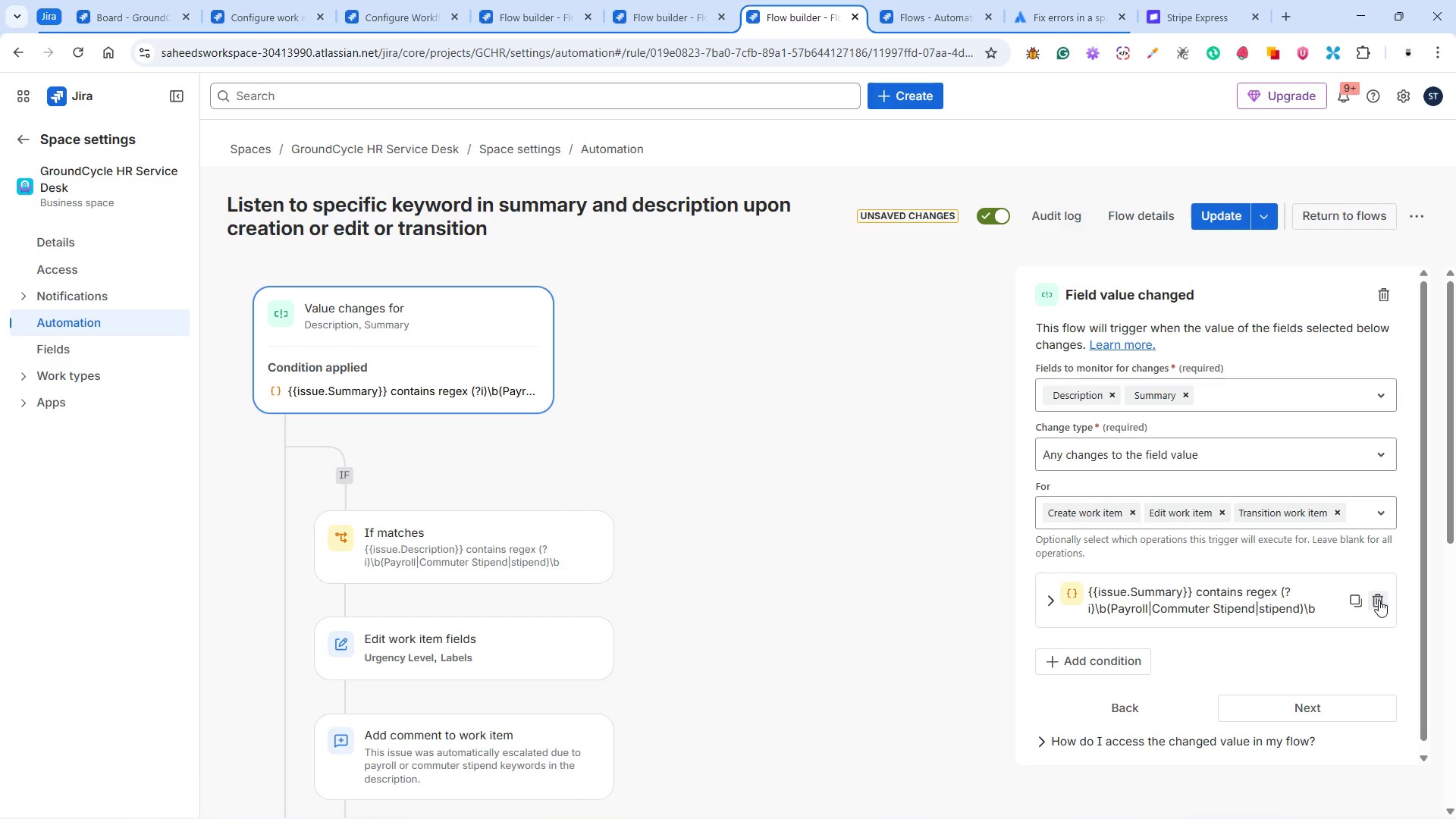 
left_click([1379, 600])
 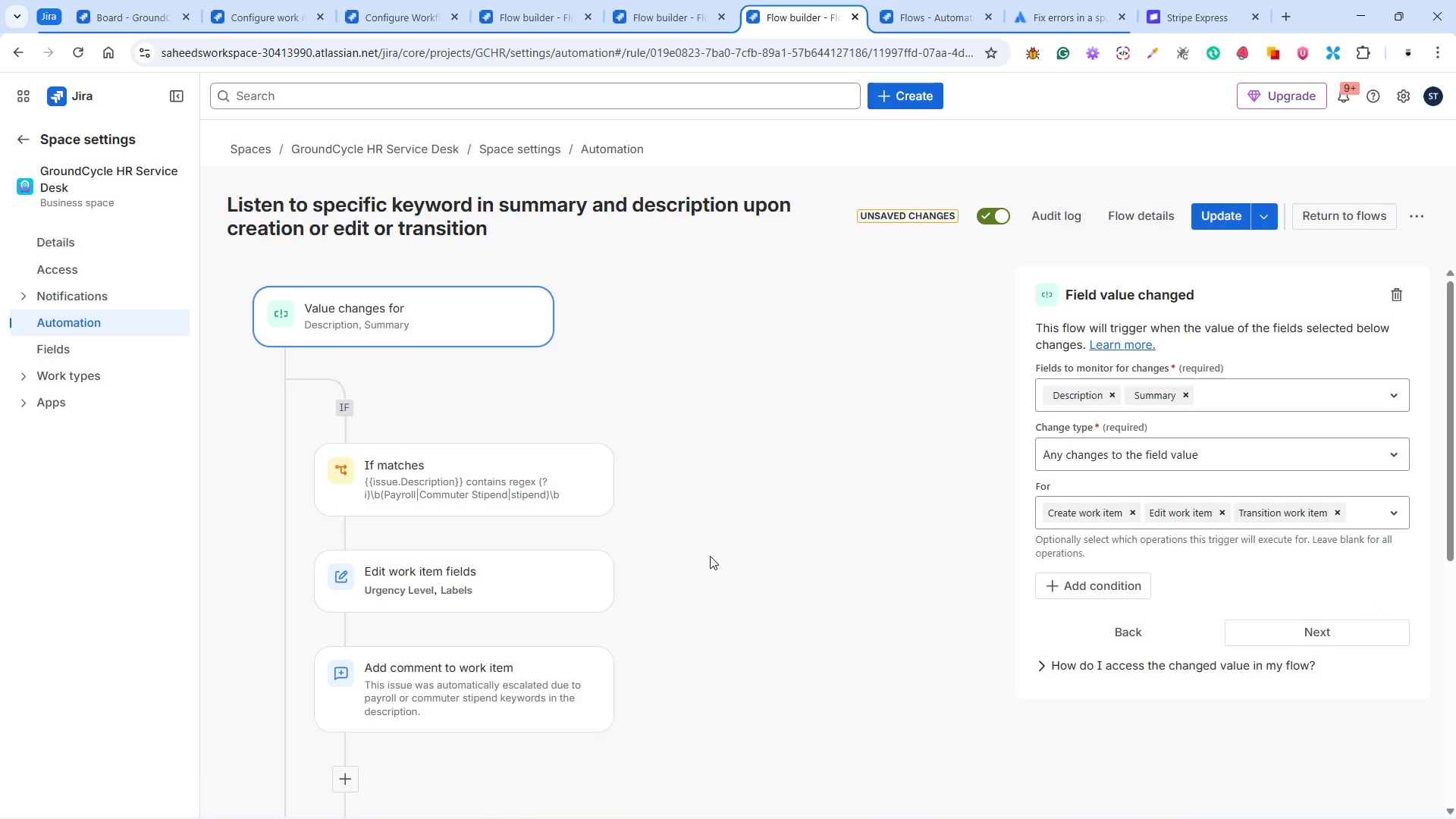 
wait(7.19)
 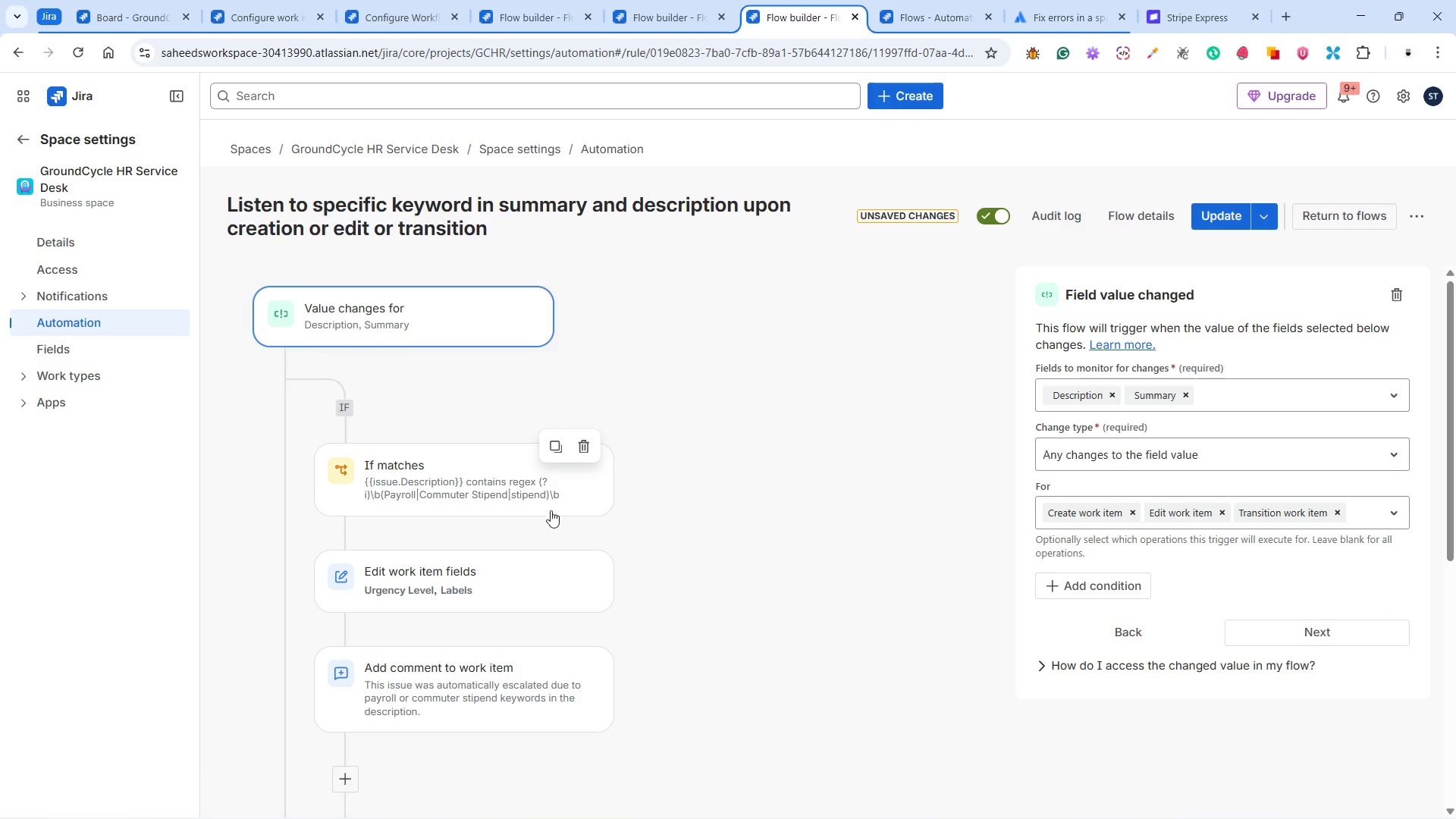 
scroll: coordinate [620, 566], scroll_direction: down, amount: 7.0
 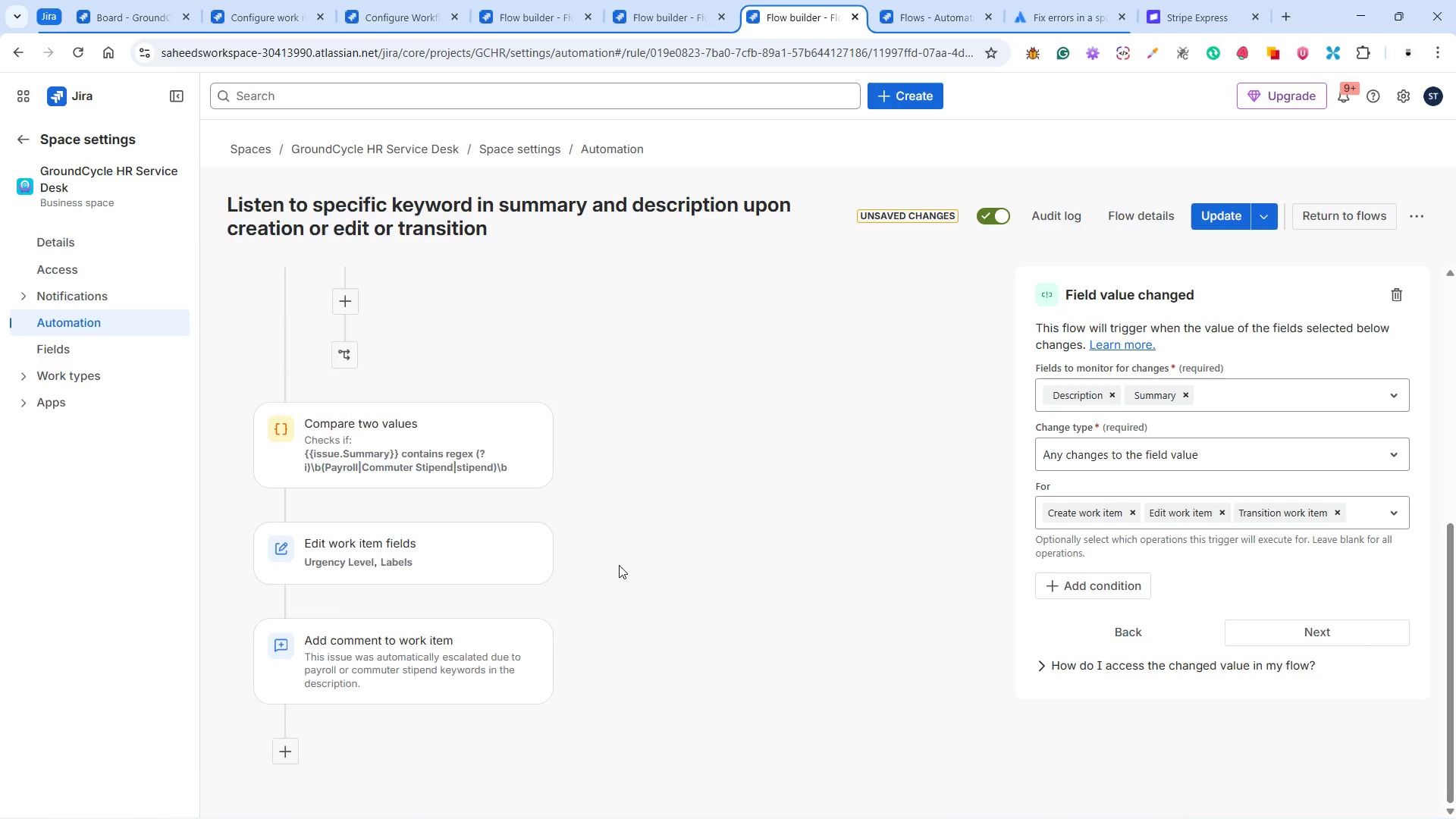 
scroll: coordinate [619, 565], scroll_direction: up, amount: 7.0
 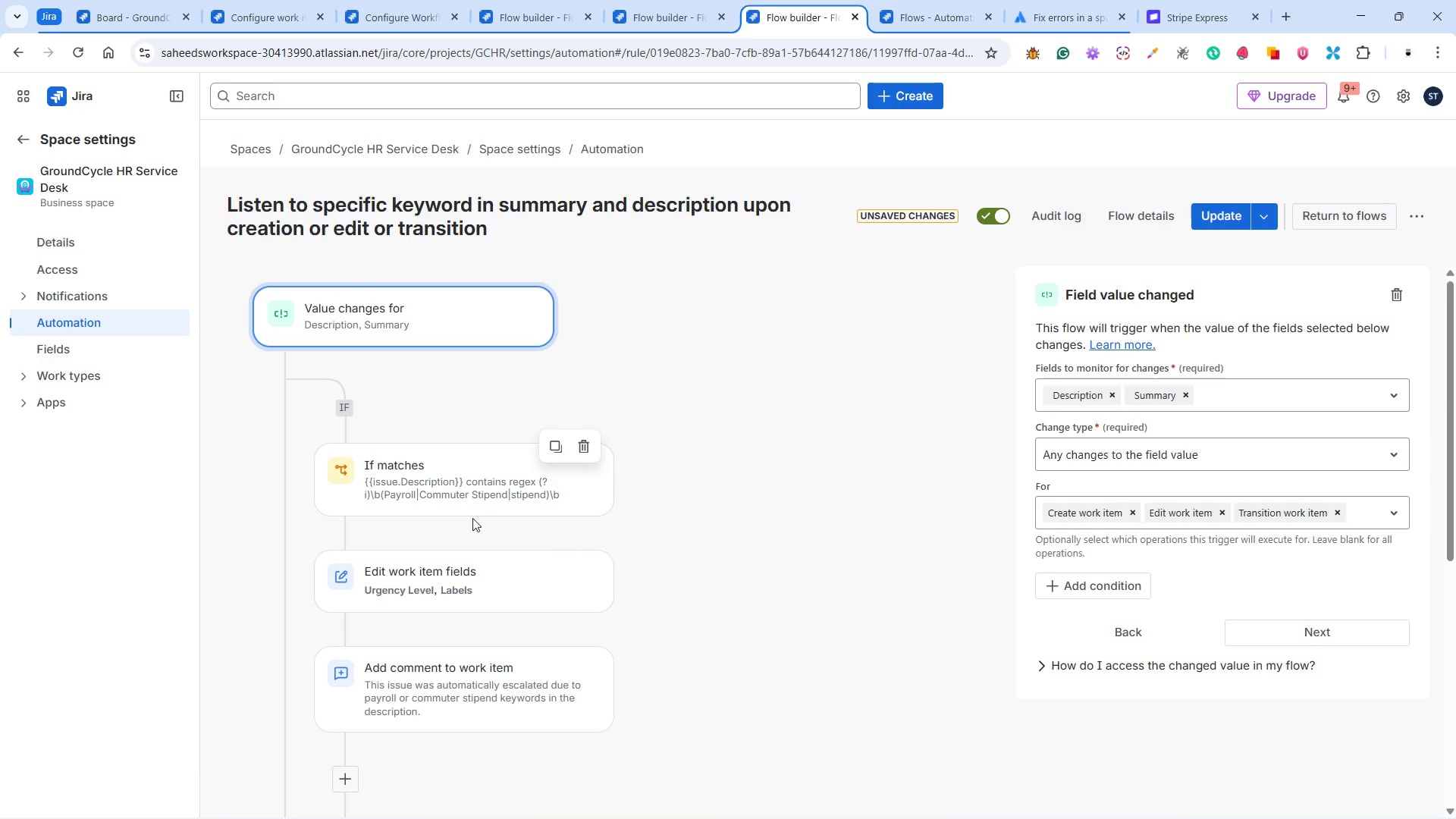 
scroll: coordinate [444, 533], scroll_direction: down, amount: 7.0
 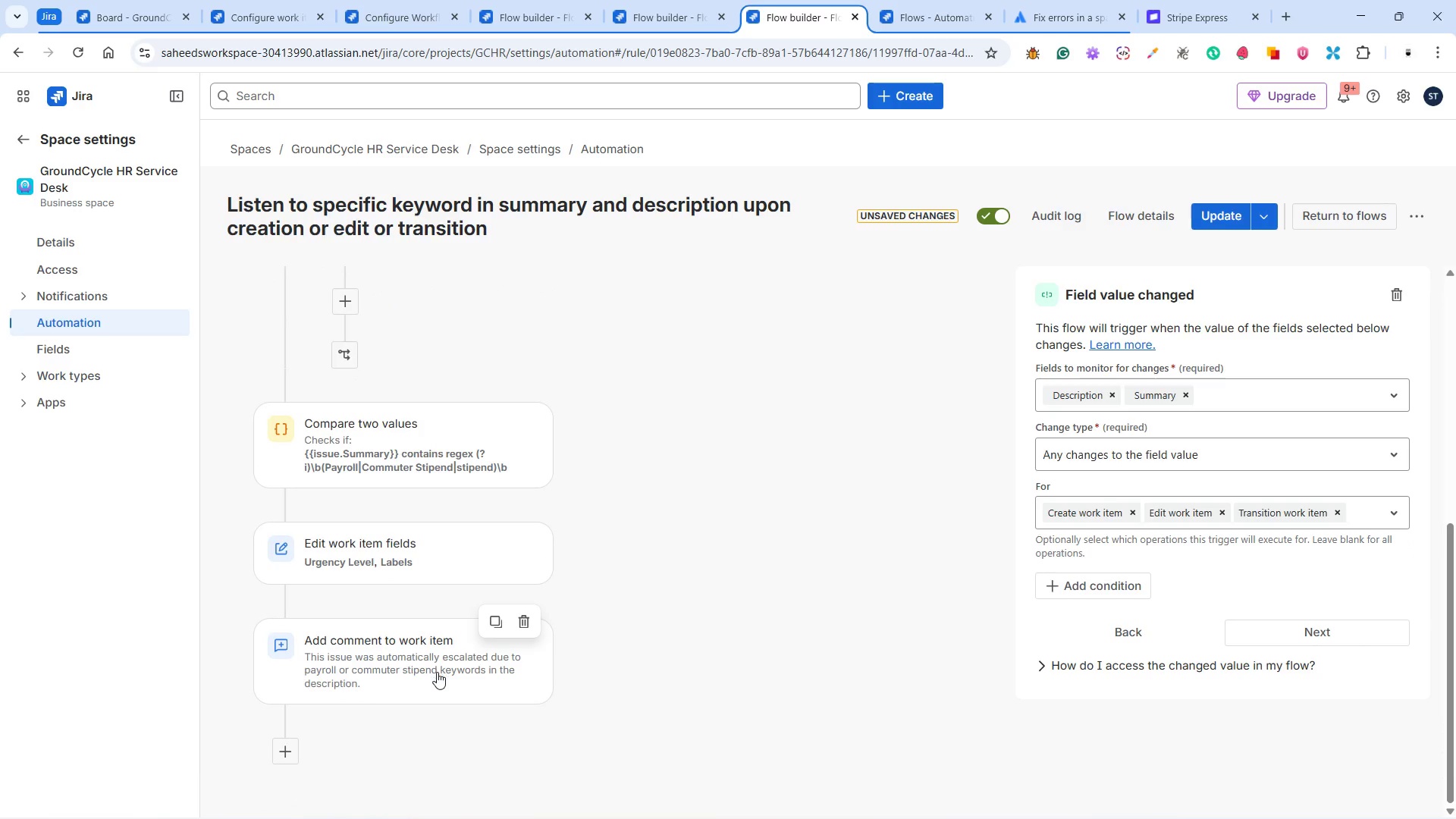 
left_click([437, 672])
 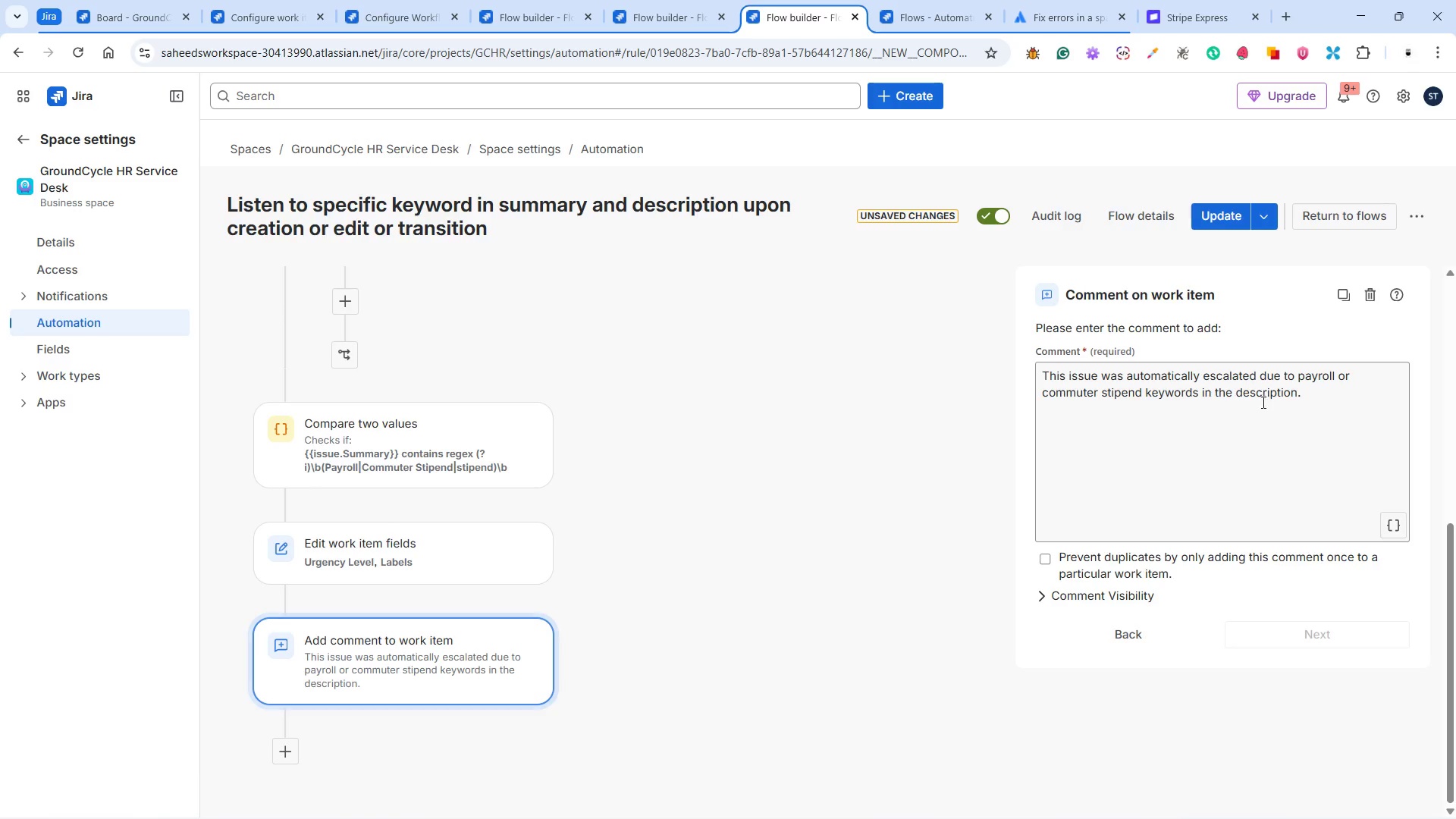 
double_click([1261, 392])
 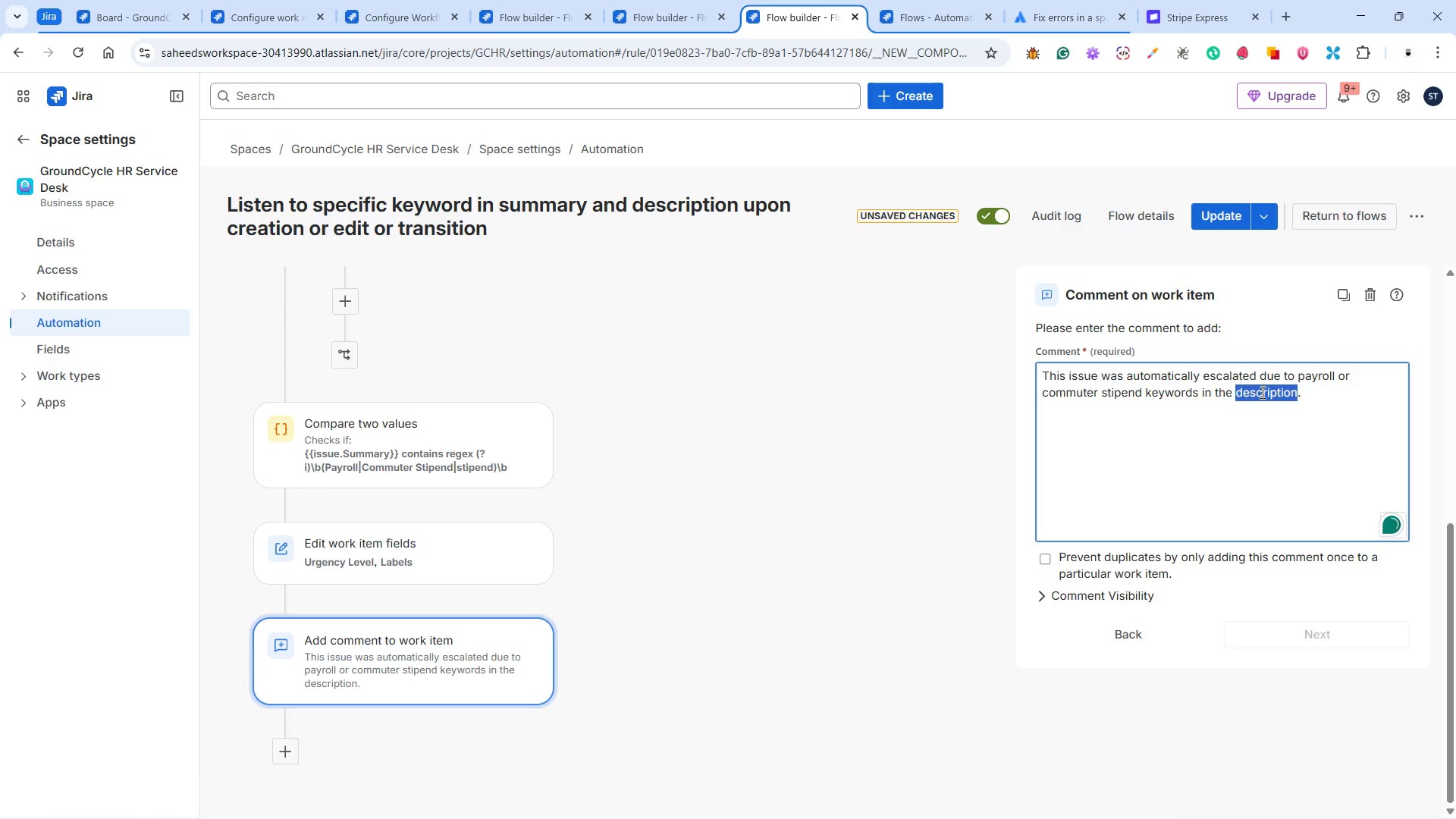 
type(summary)
 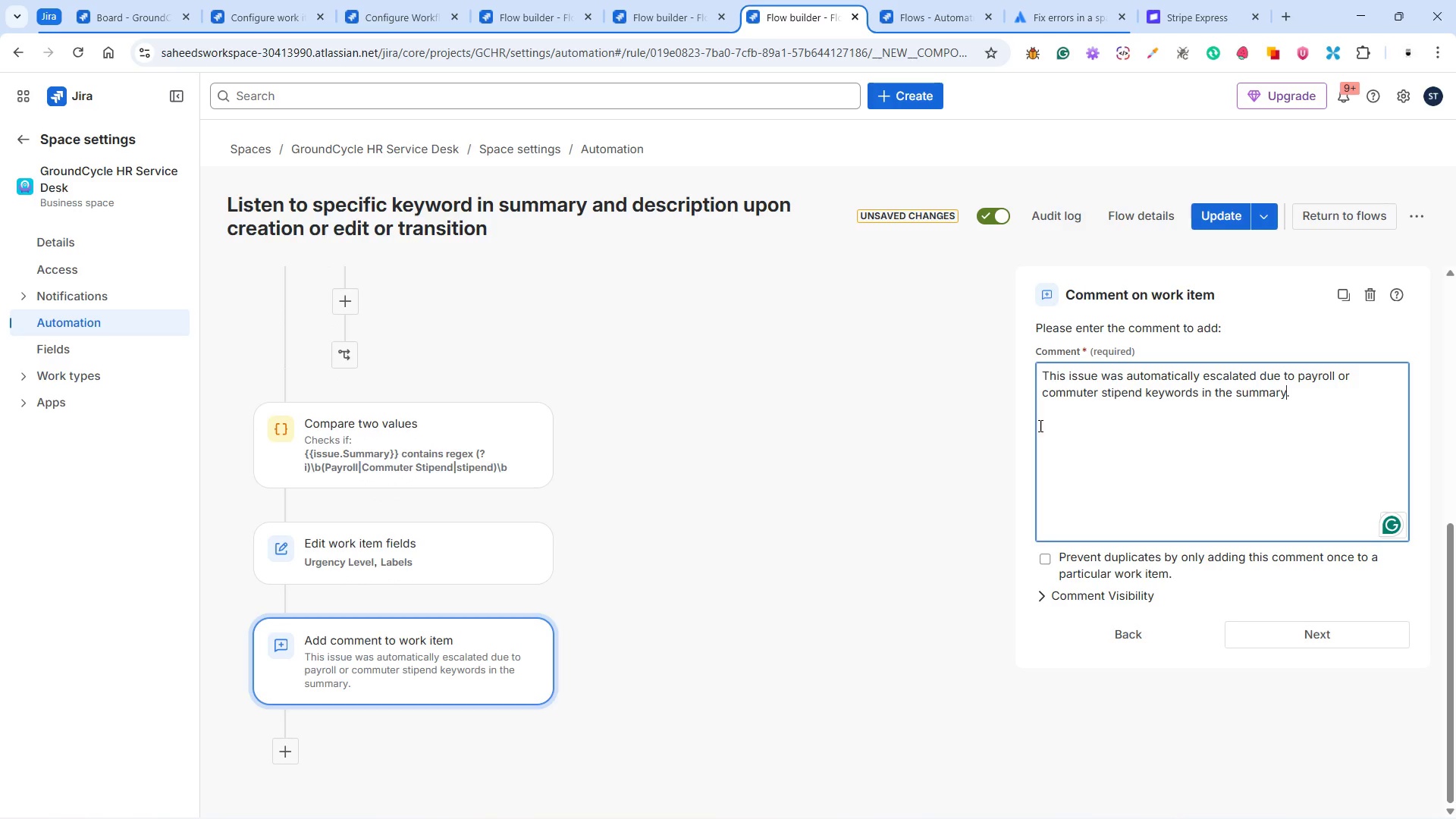 
scroll: coordinate [695, 588], scroll_direction: up, amount: 4.0
 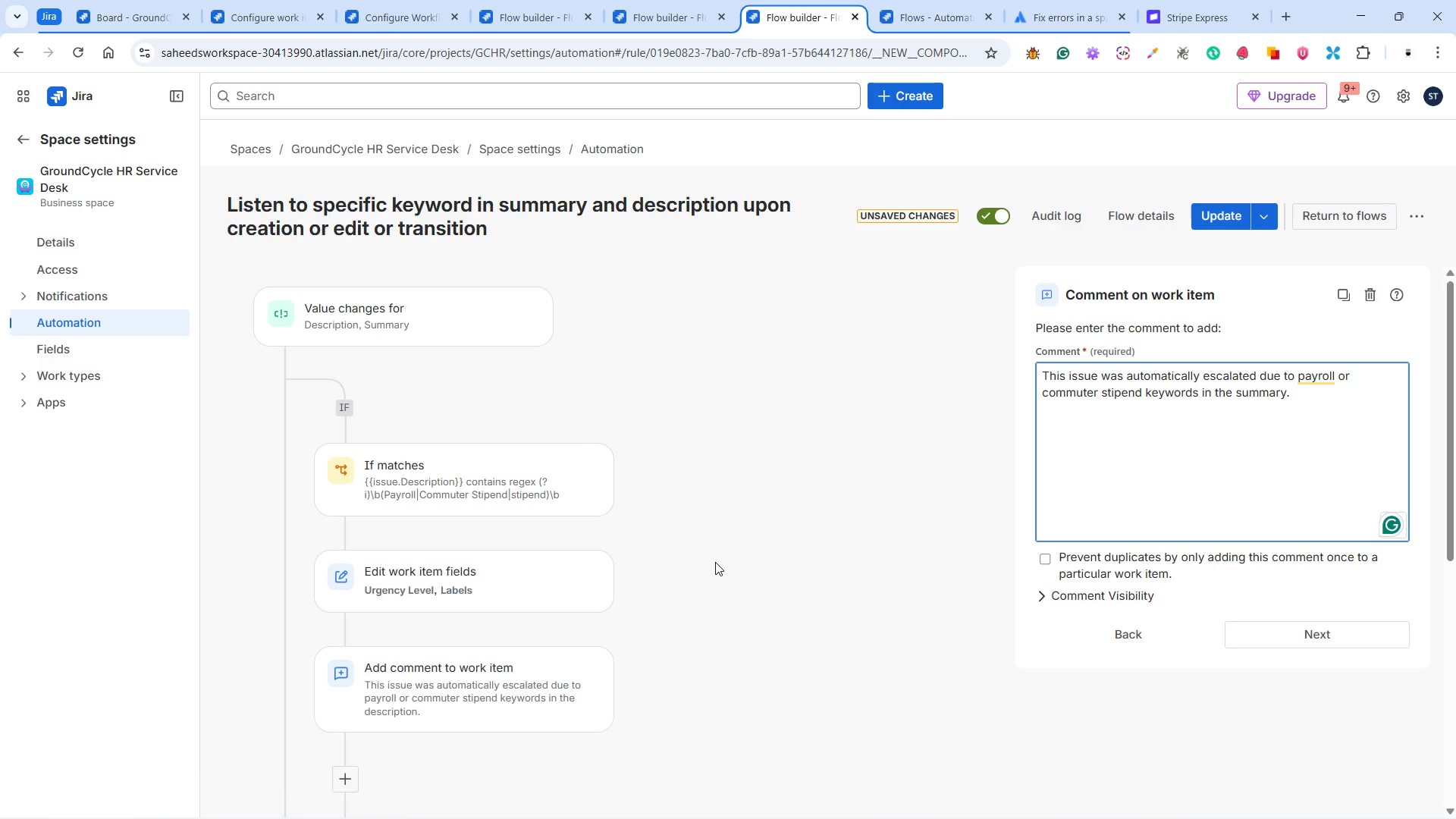 
wait(10.55)
 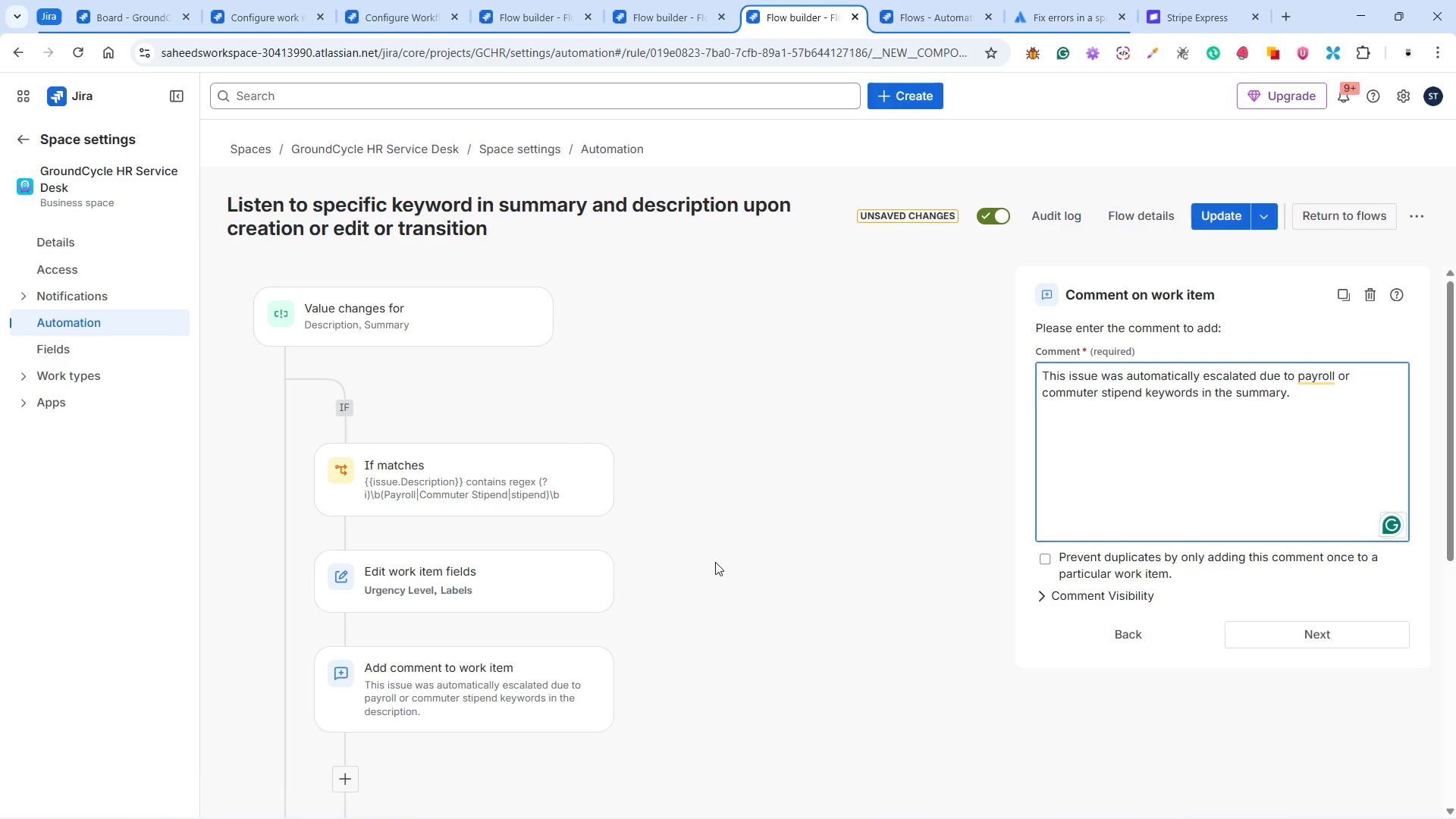 
scroll: coordinate [717, 557], scroll_direction: down, amount: 4.0
 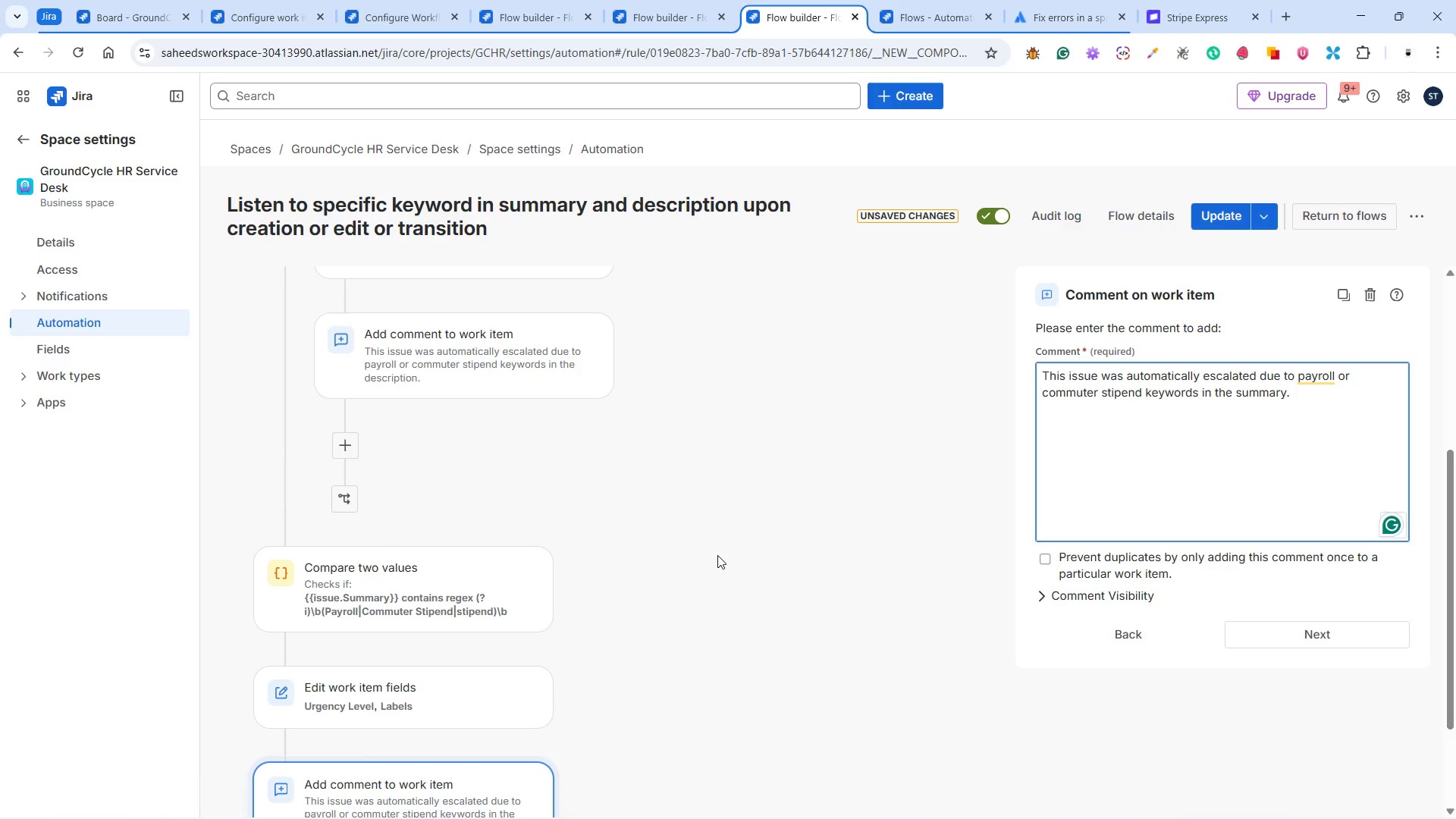 
wait(7.22)
 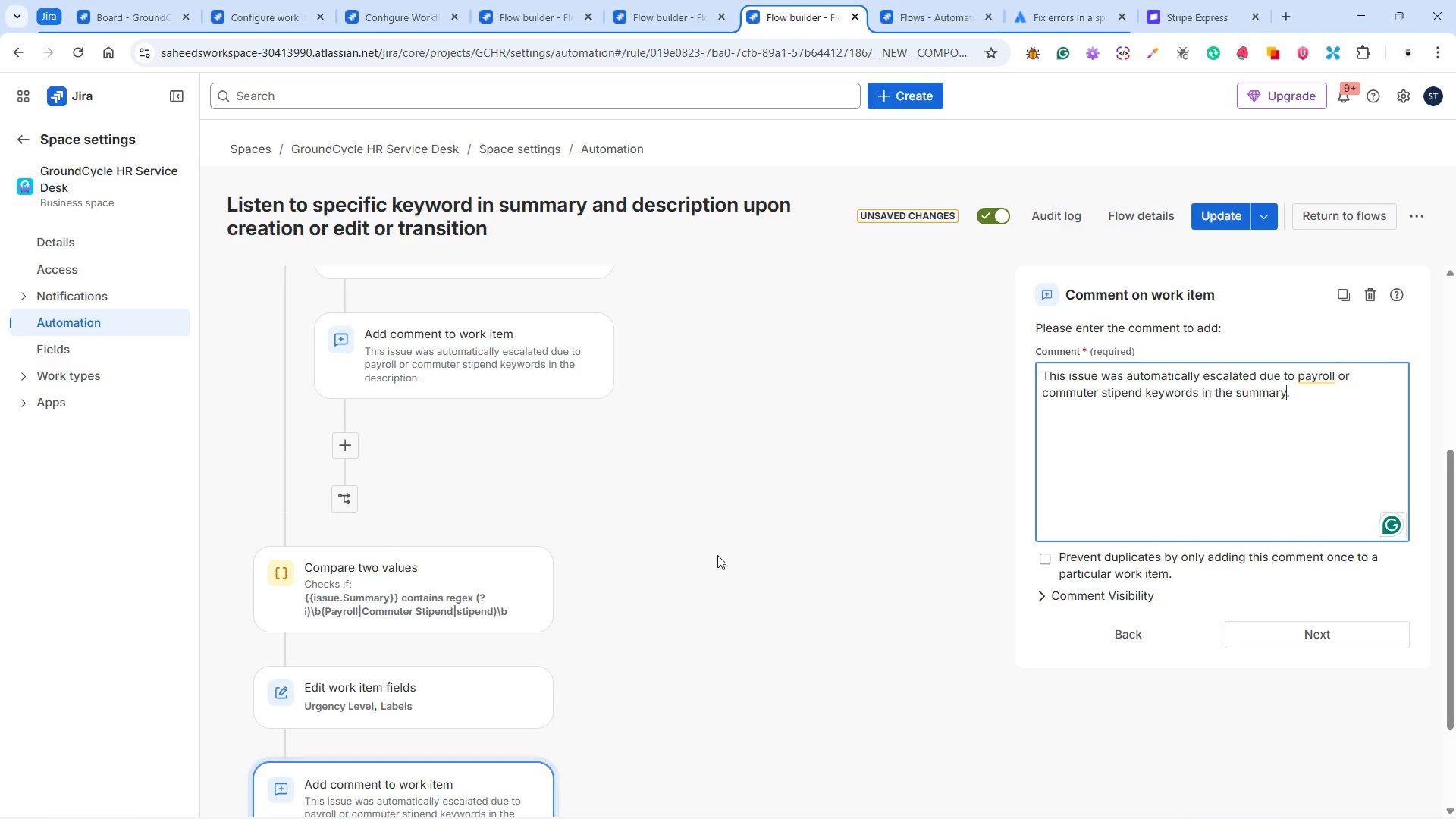 
scroll: coordinate [626, 545], scroll_direction: up, amount: 4.0
 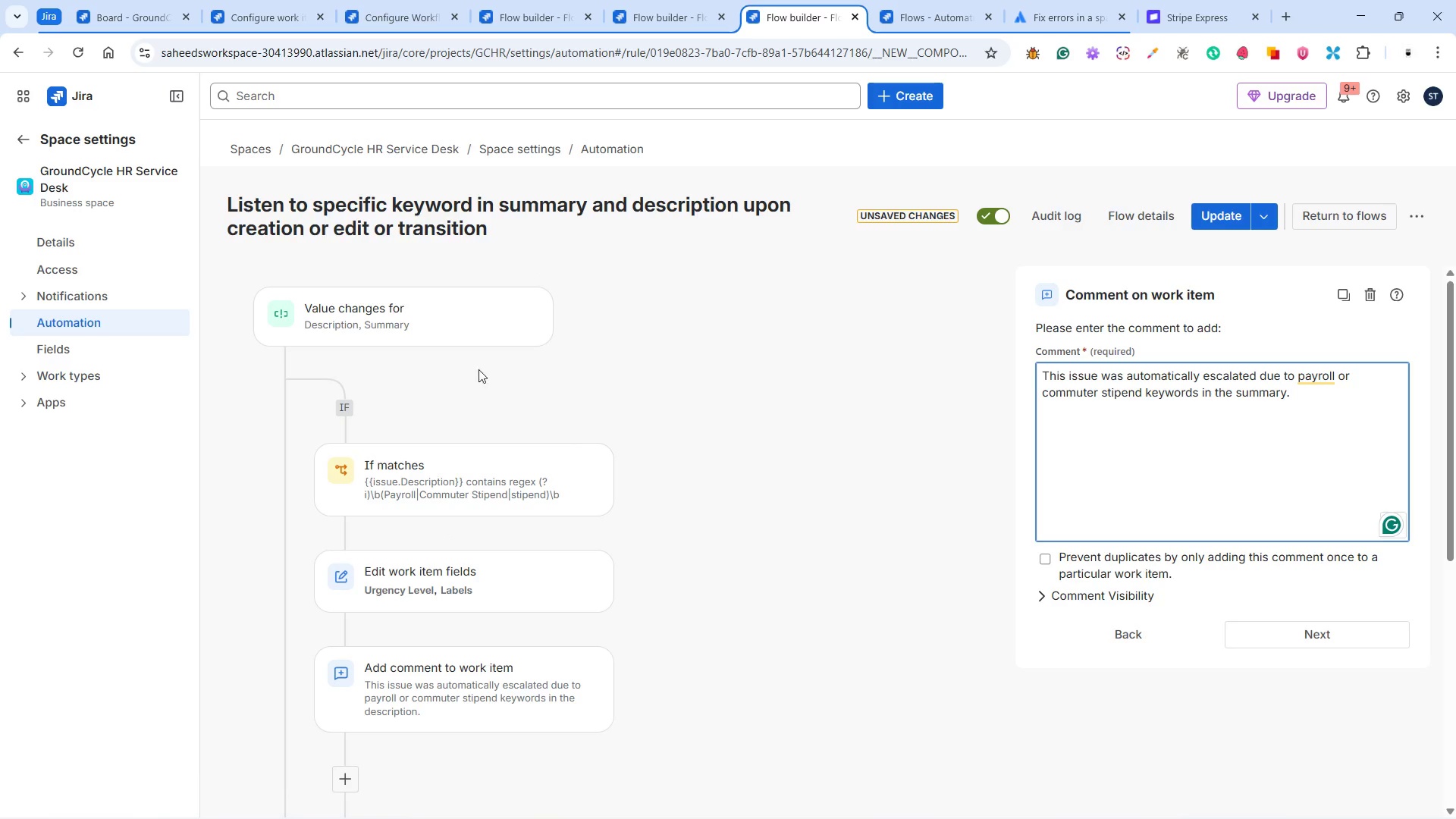 
wait(12.98)
 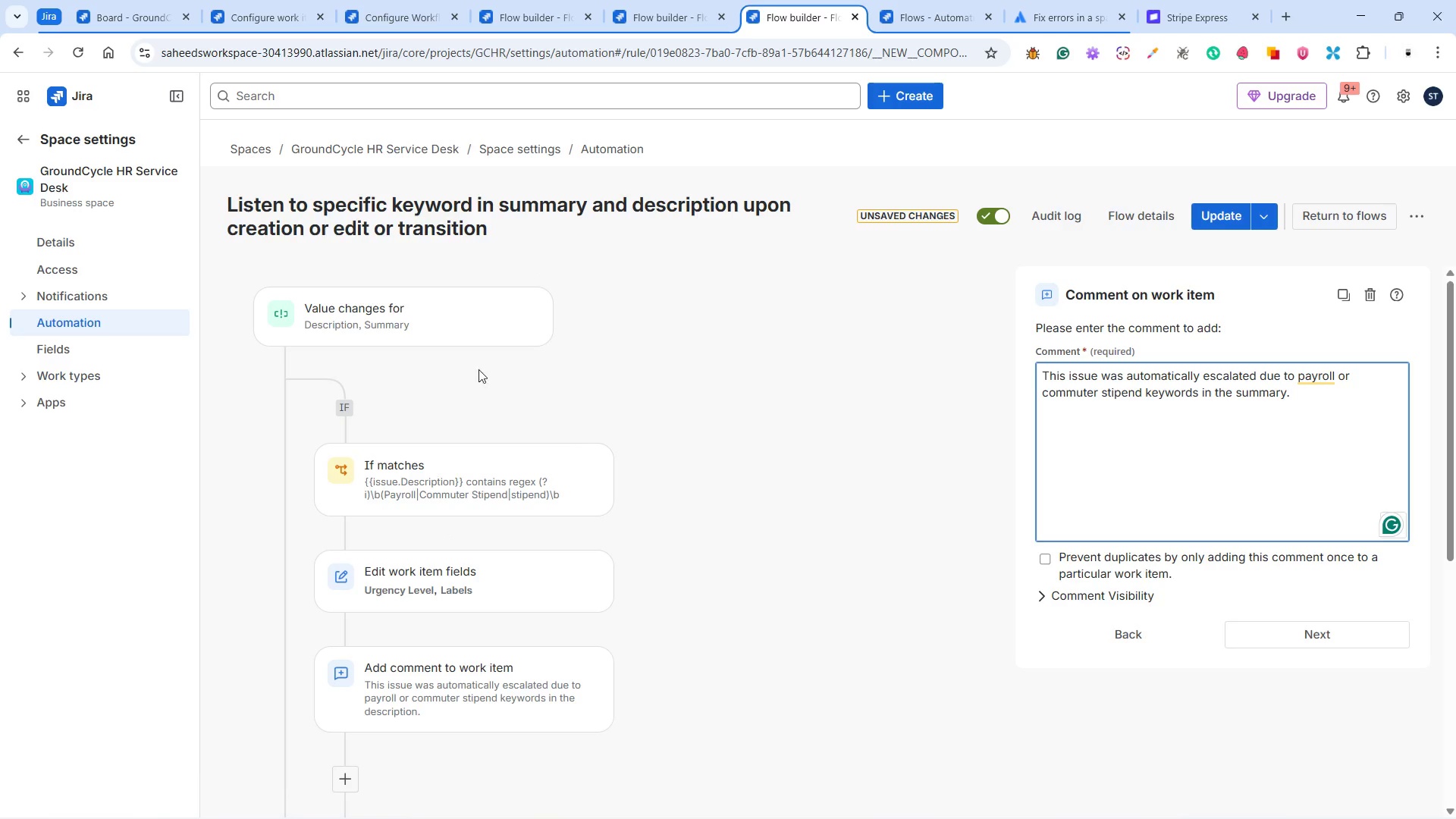 
scroll: coordinate [510, 421], scroll_direction: down, amount: 2.0
 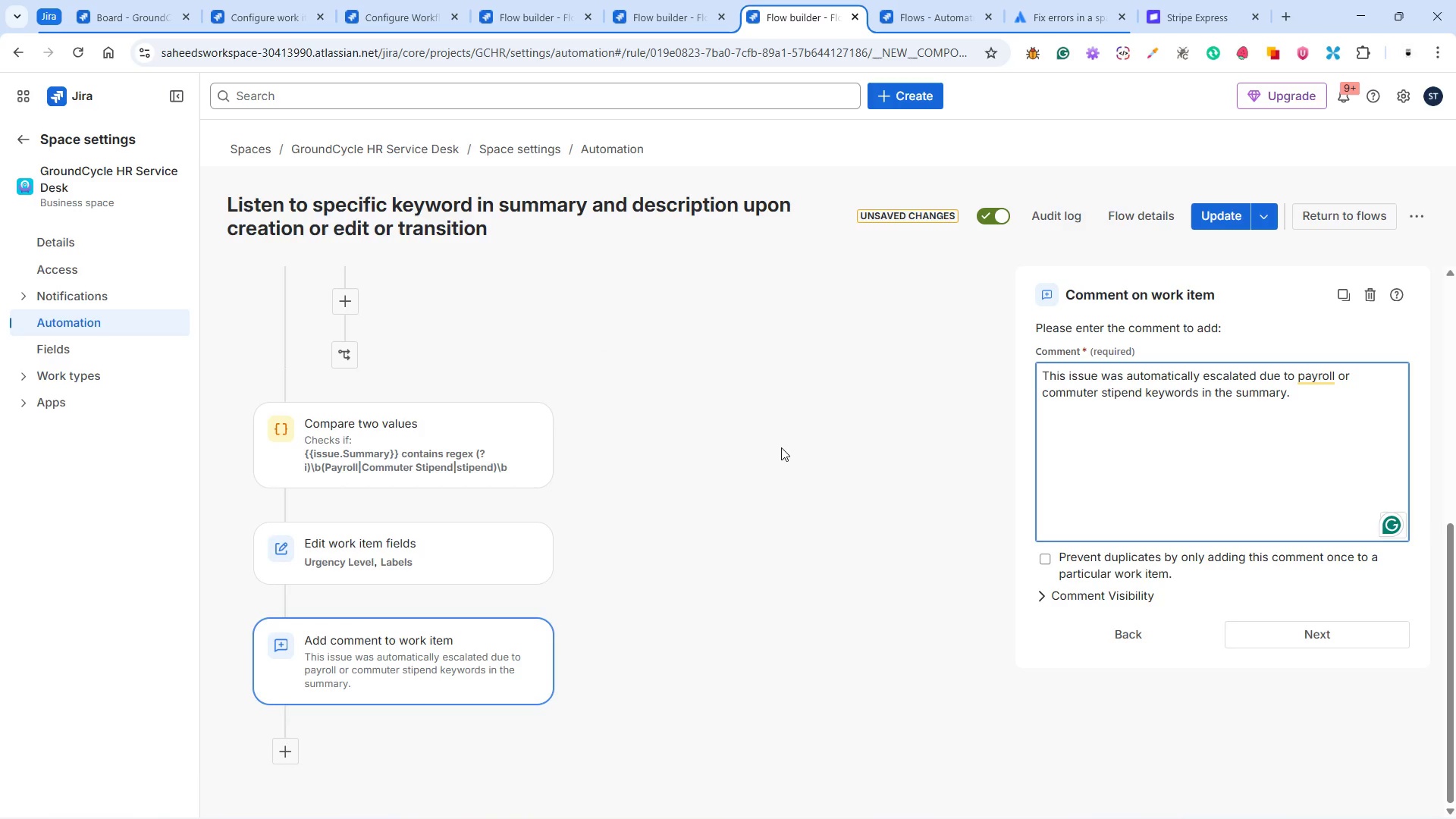 
wait(10.17)
 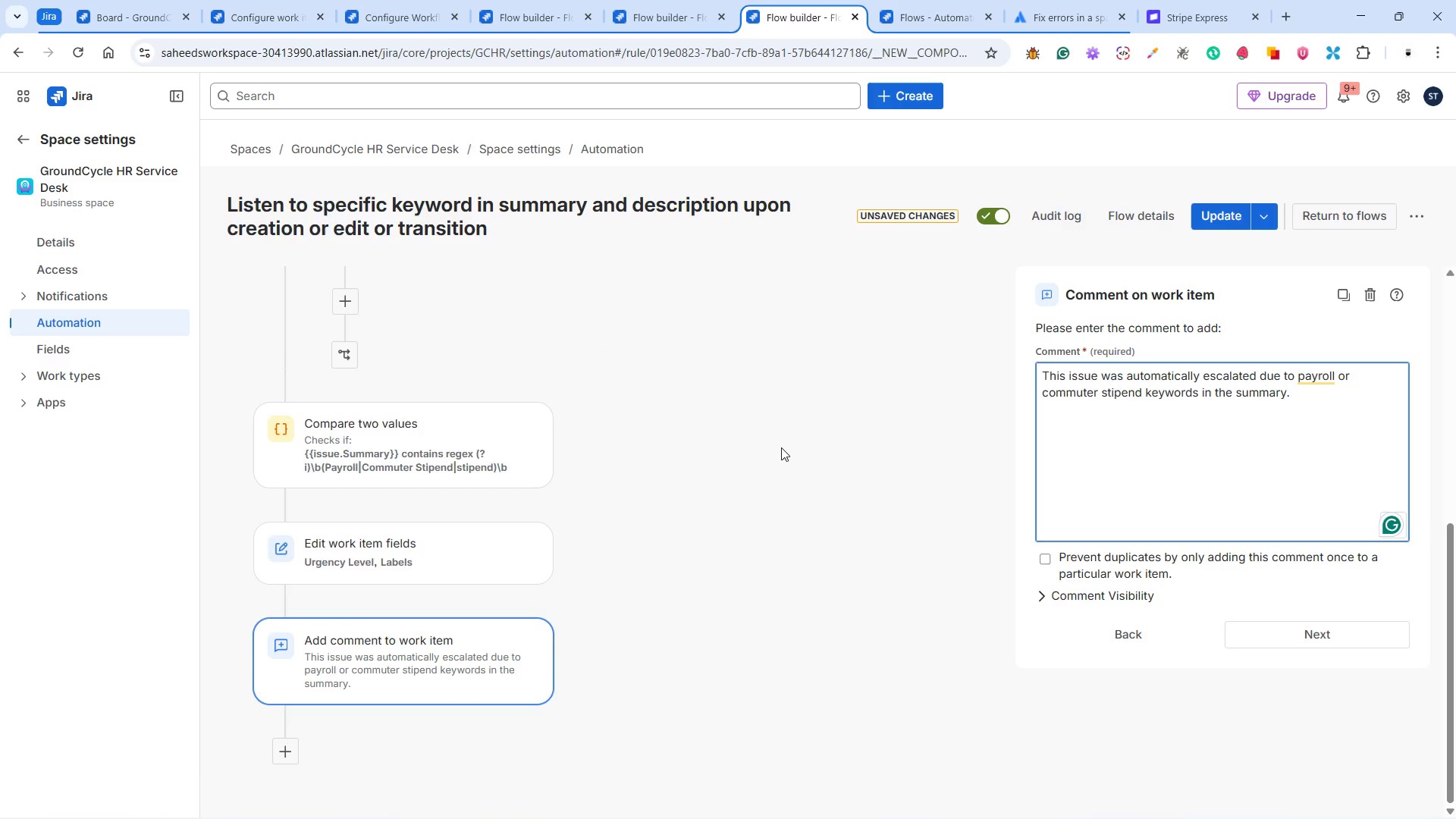 
left_click([1216, 212])
 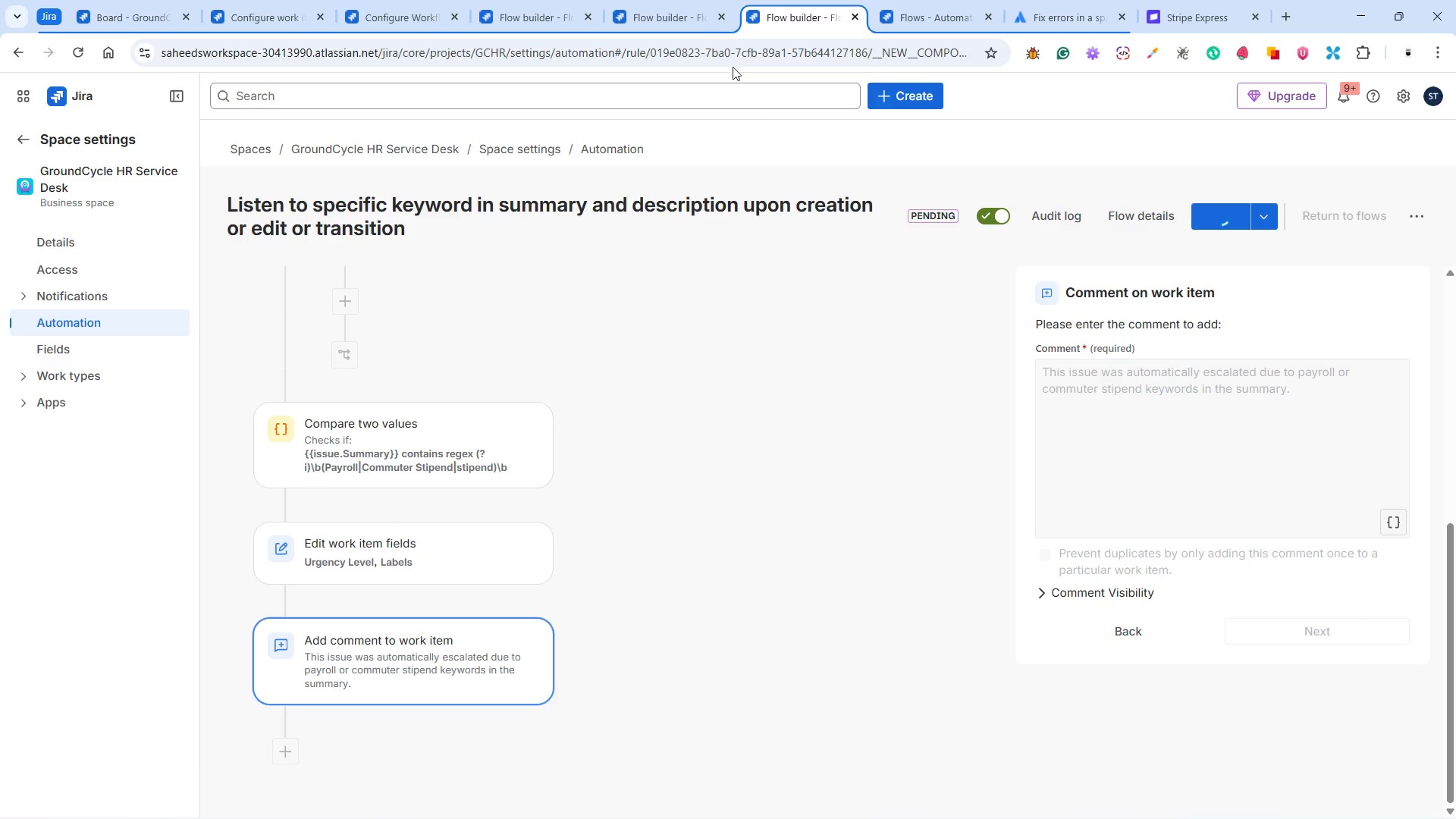 
left_click([681, 20])
 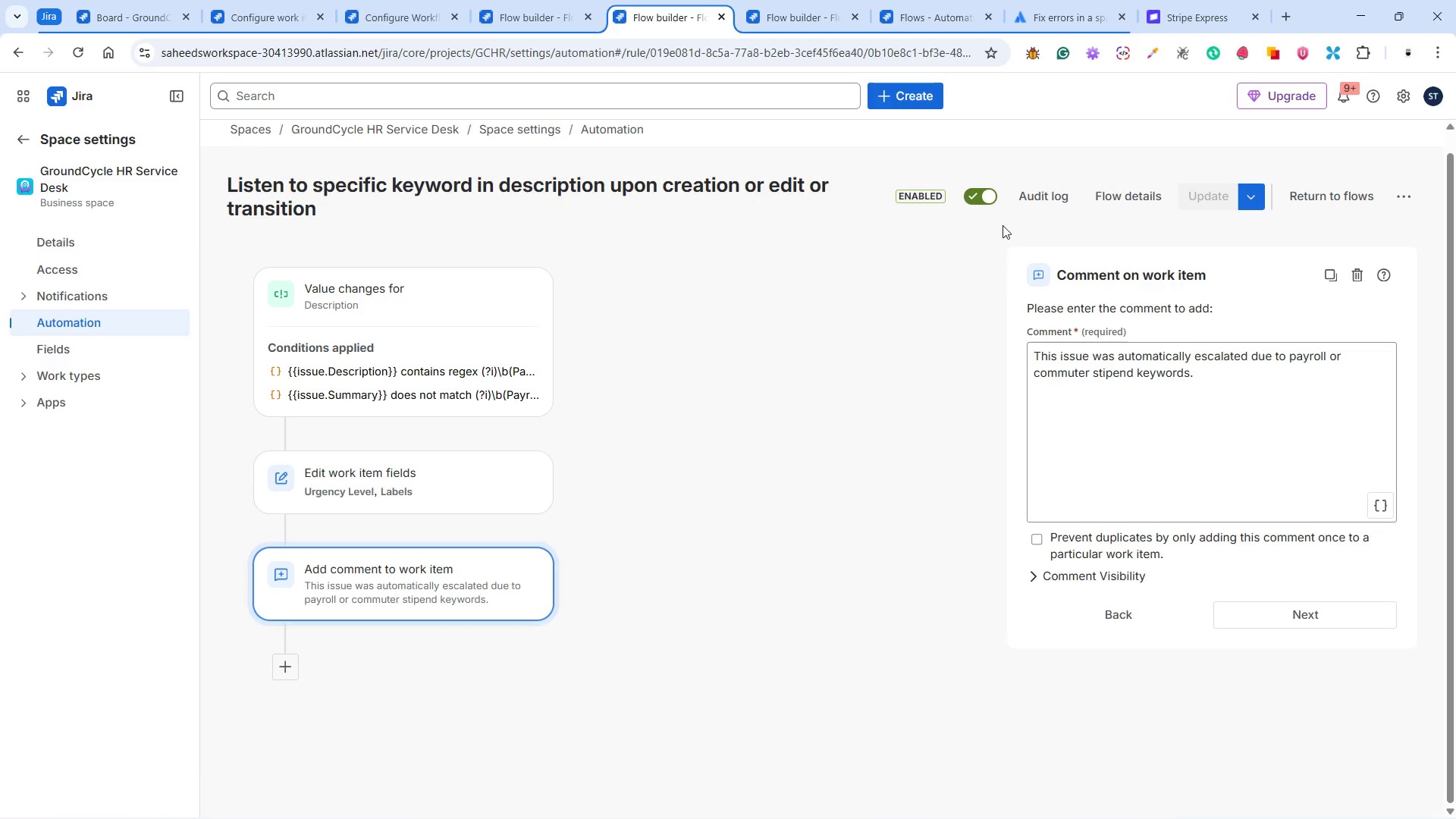 
left_click([987, 198])
 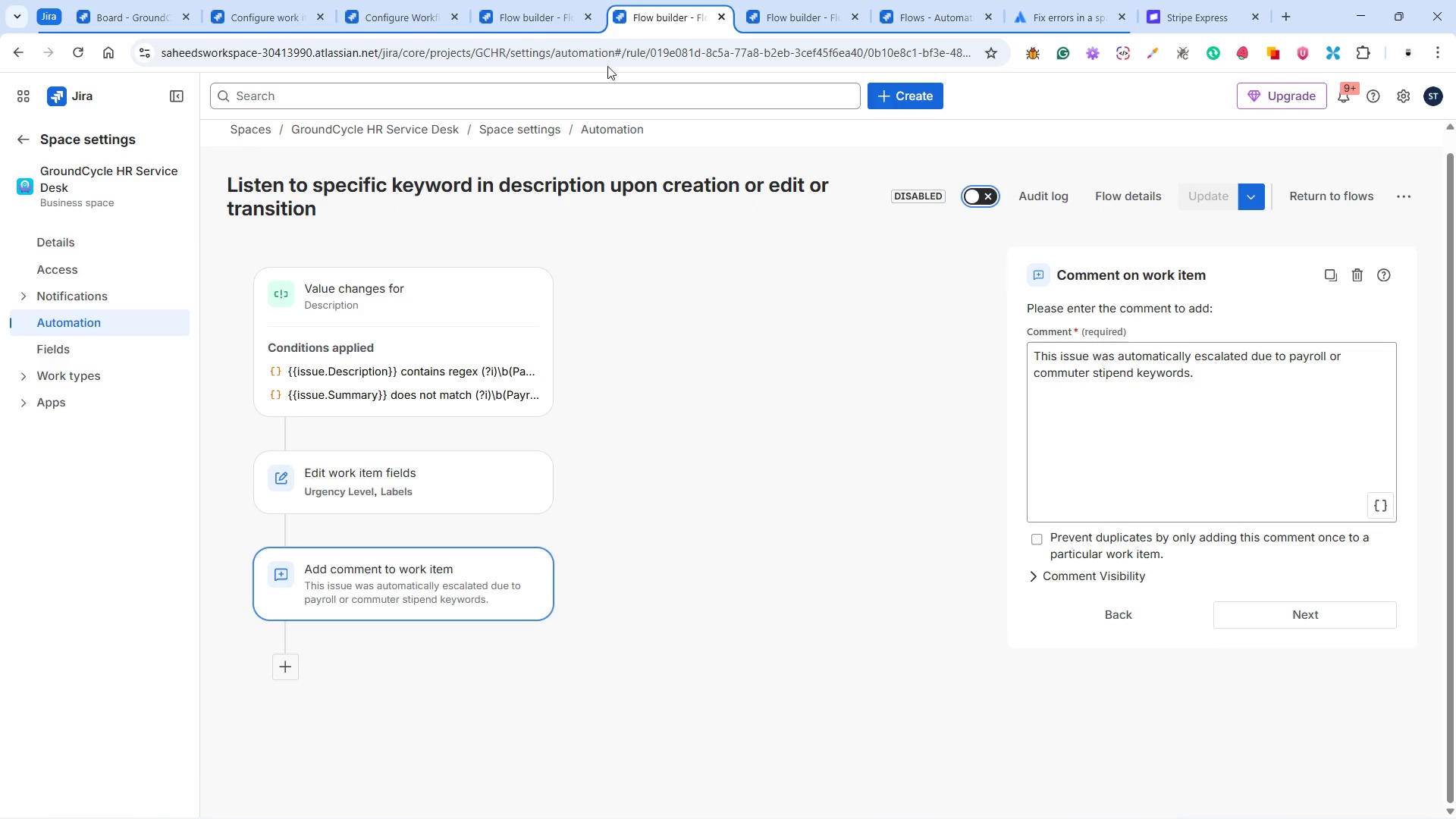 
left_click([524, 6])
 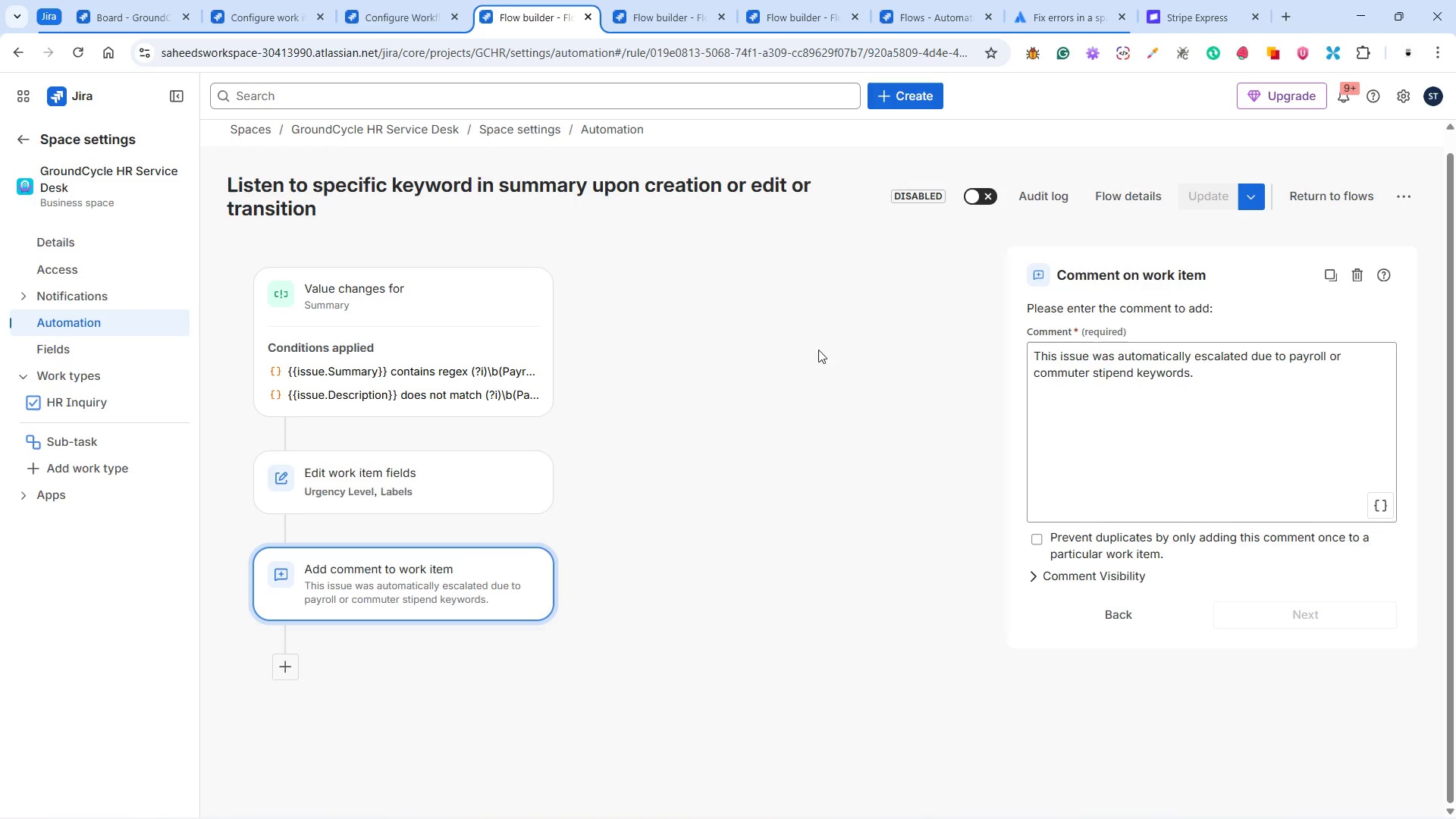 
scroll: coordinate [726, 403], scroll_direction: up, amount: 4.0
 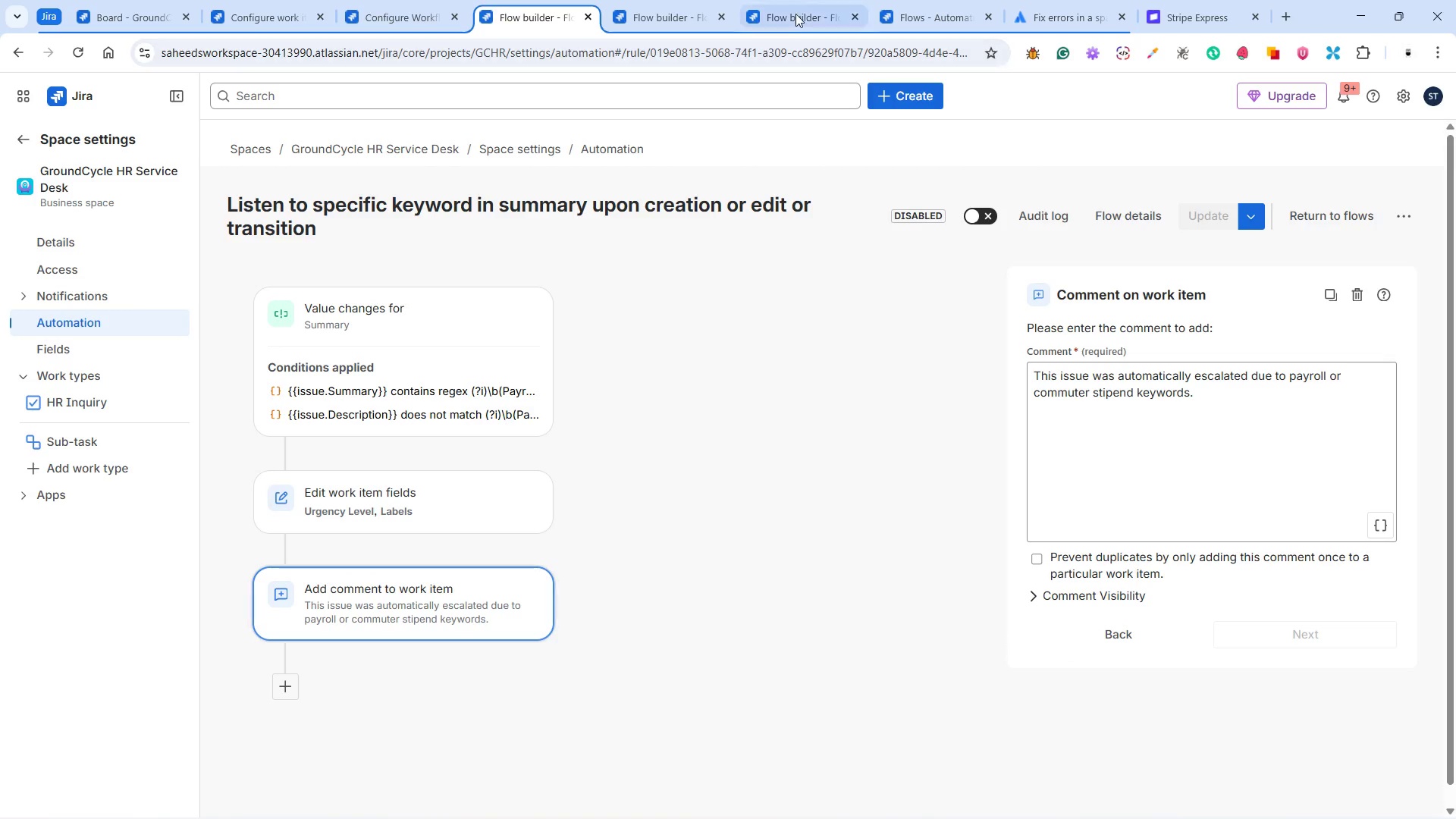 
left_click([795, 14])
 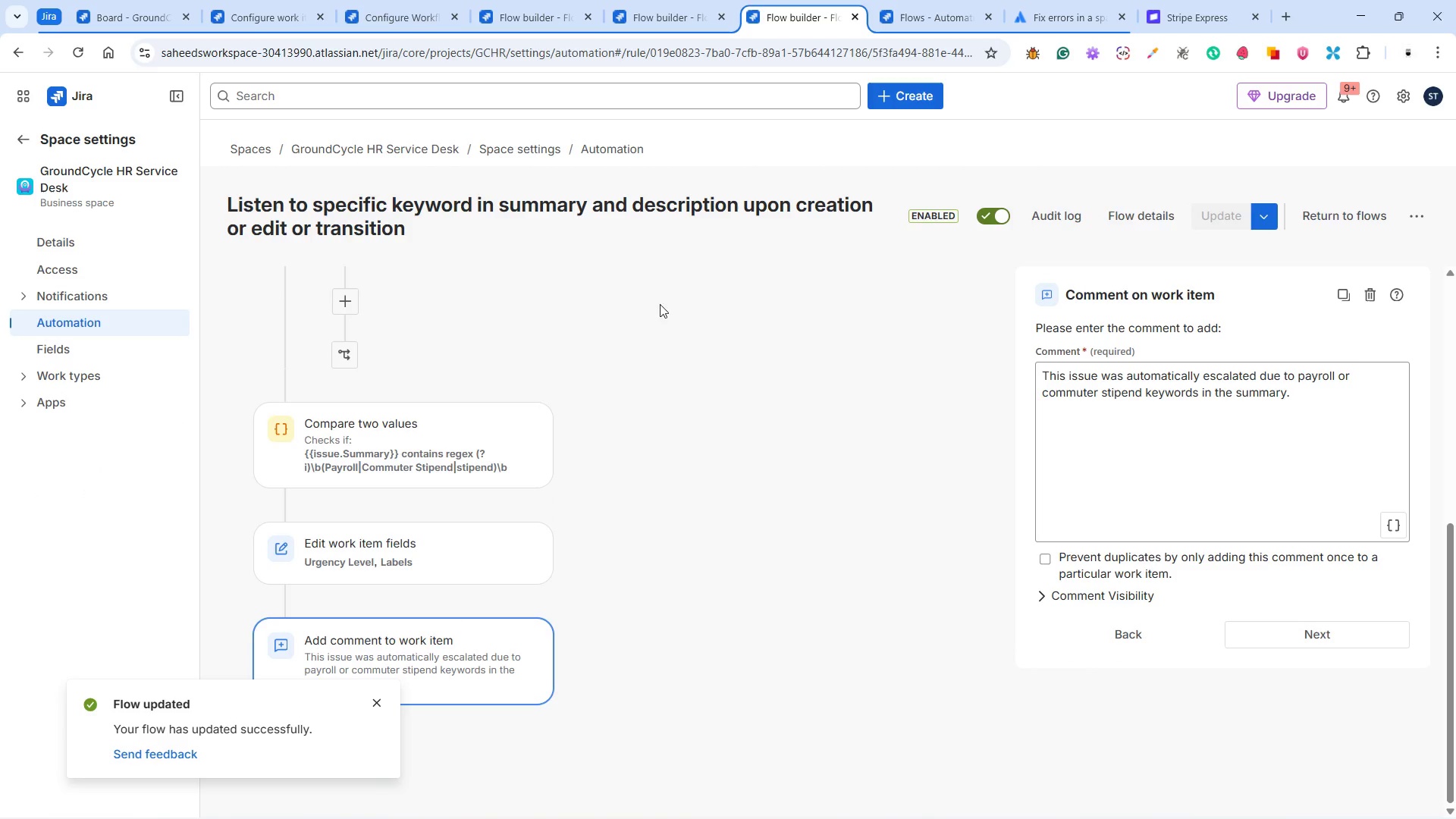 
scroll: coordinate [695, 409], scroll_direction: down, amount: 2.0
 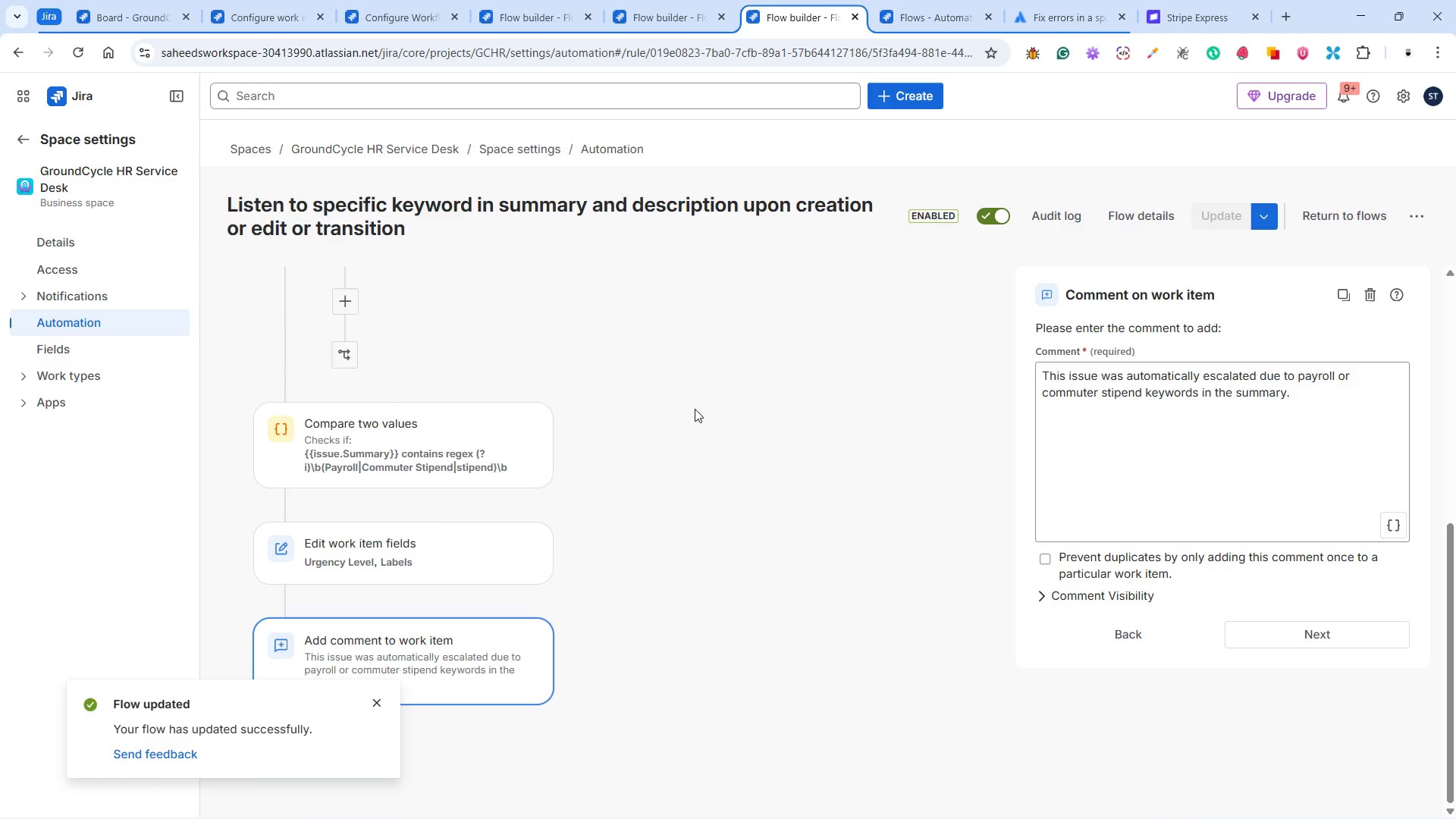 
scroll: coordinate [695, 409], scroll_direction: up, amount: 9.0
 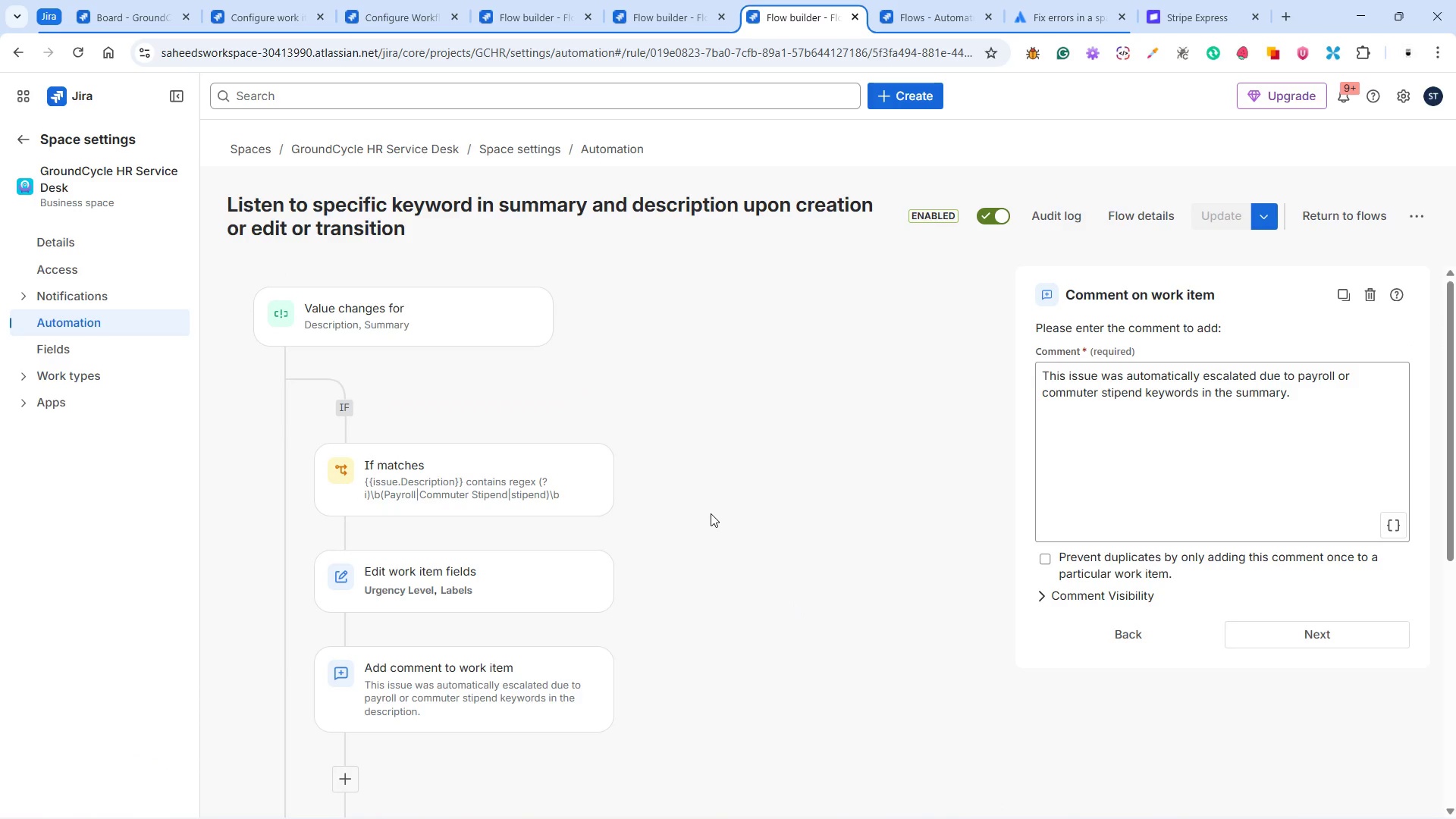 
wait(6.51)
 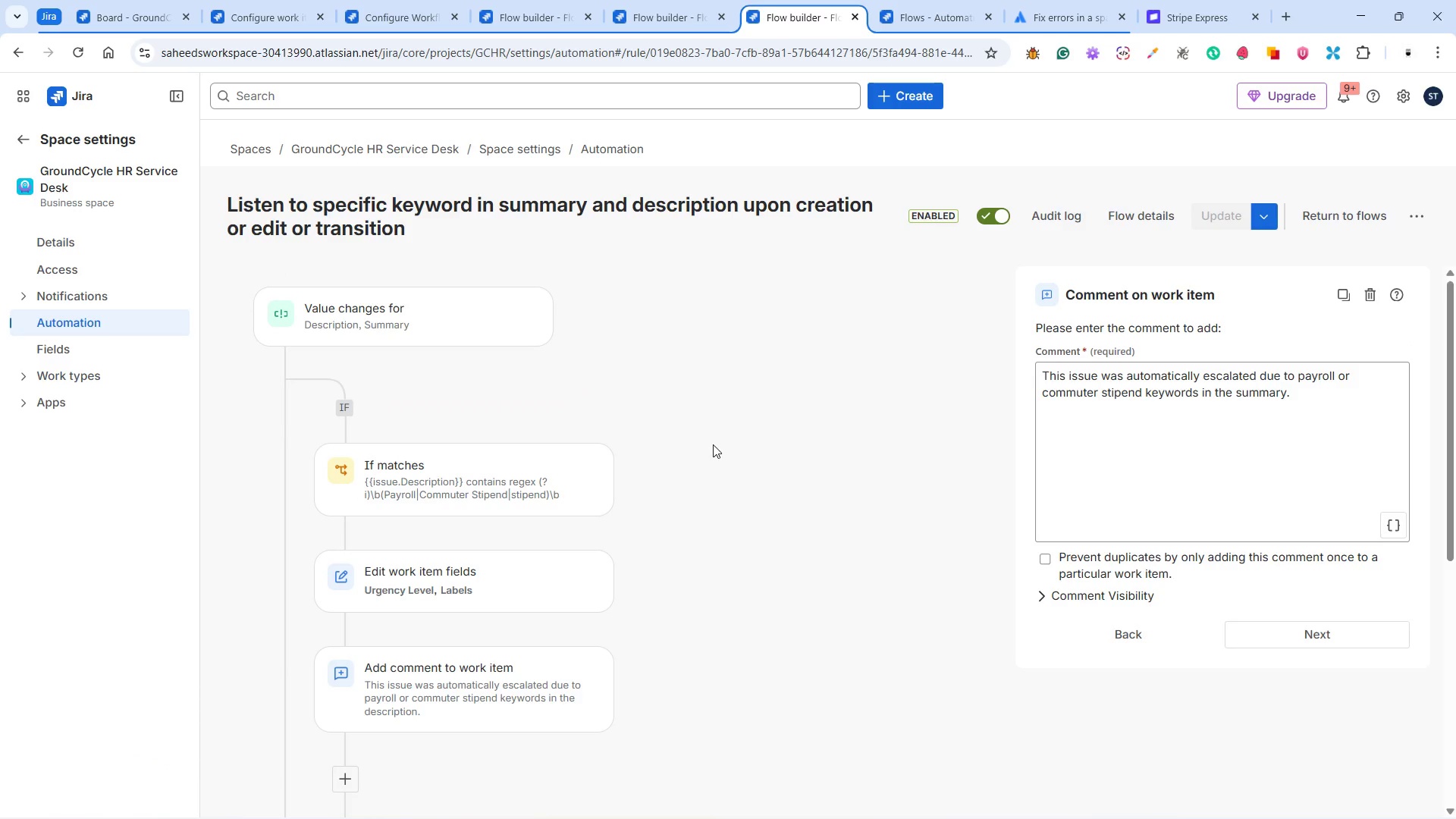 
left_click([973, 801])